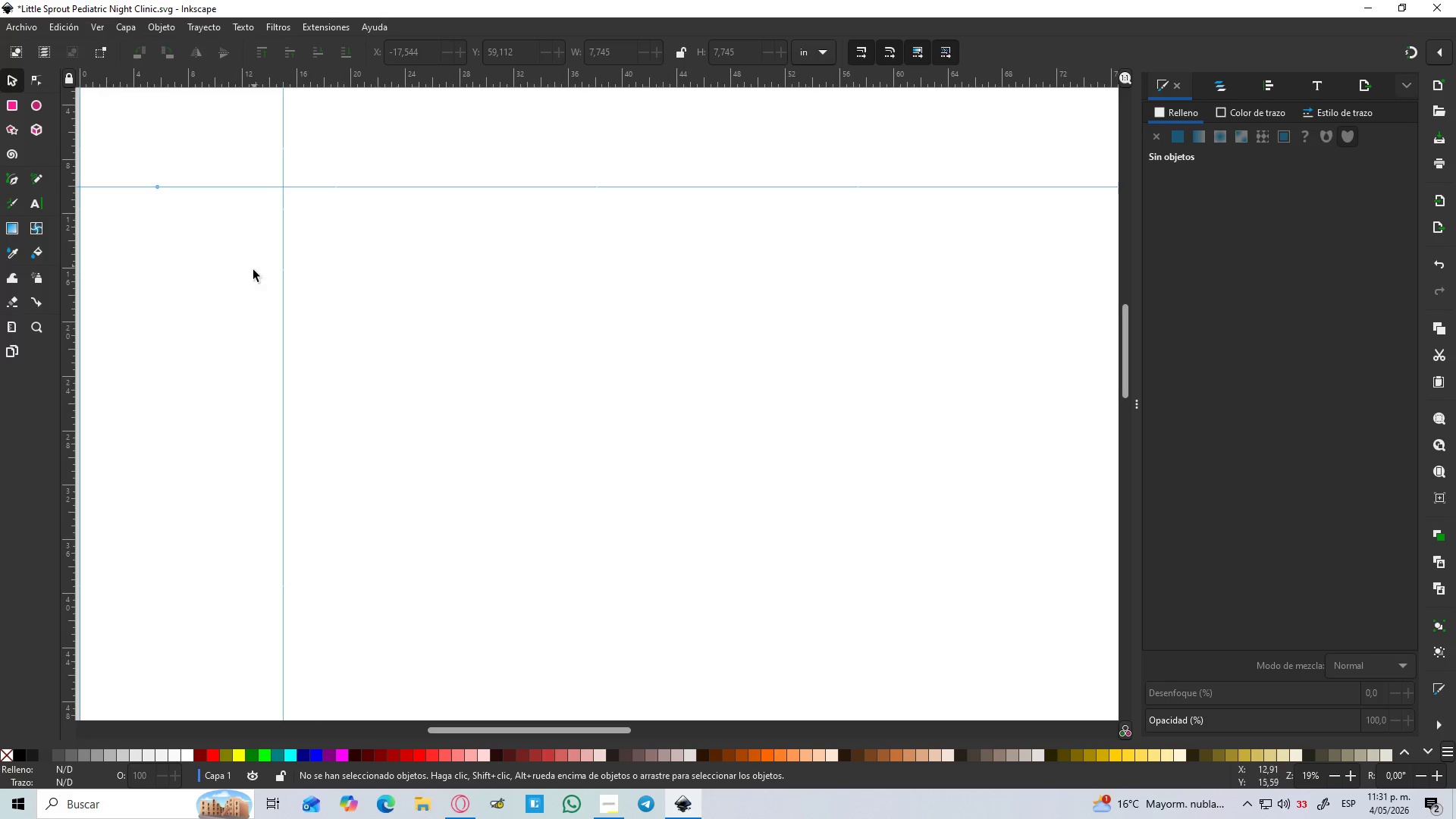 
hold_key(key=ControlLeft, duration=0.95)
 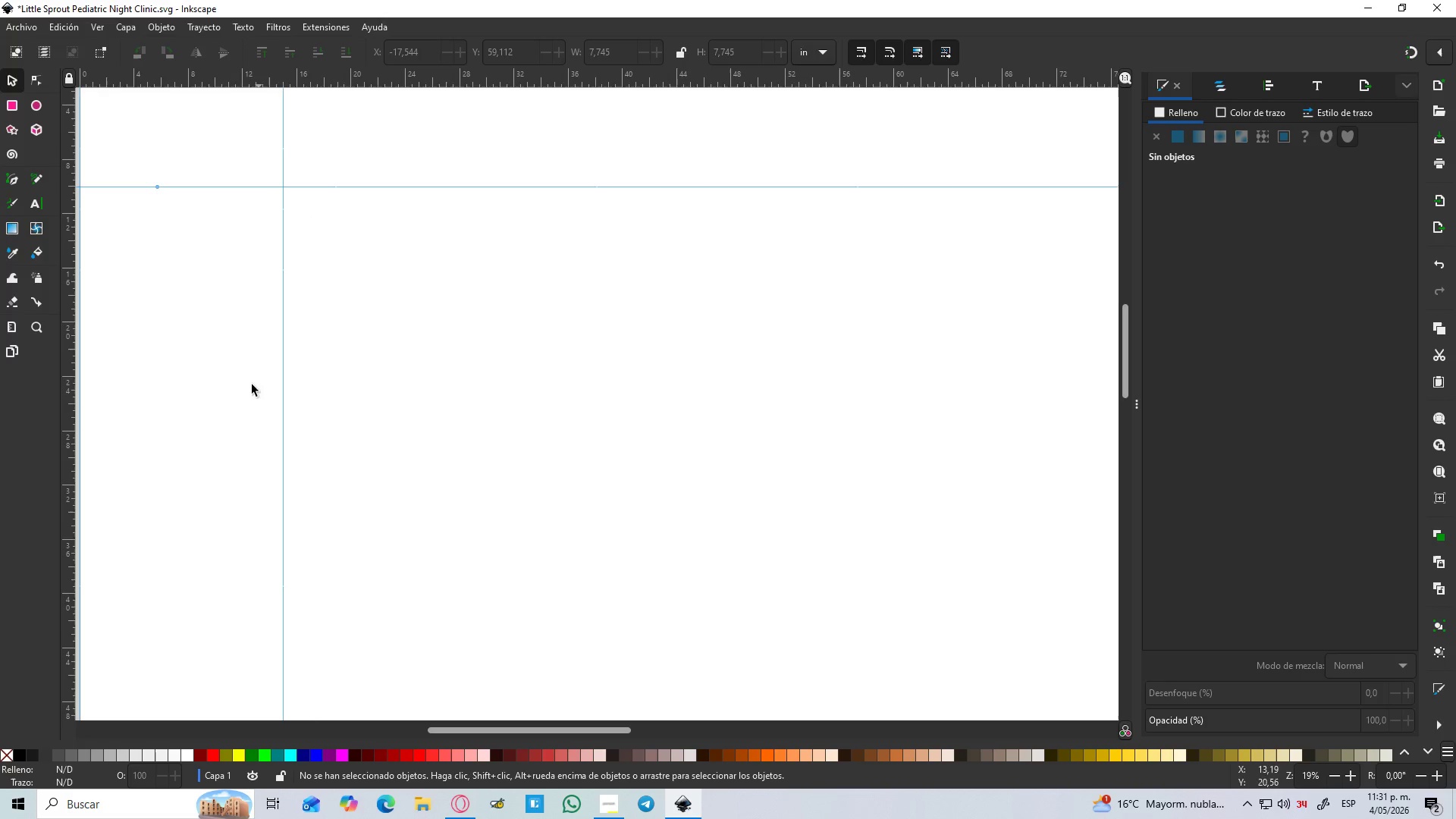 
hold_key(key=ControlLeft, duration=1.5)
scroll: coordinate [215, 556], scroll_direction: up, amount: 3.0
 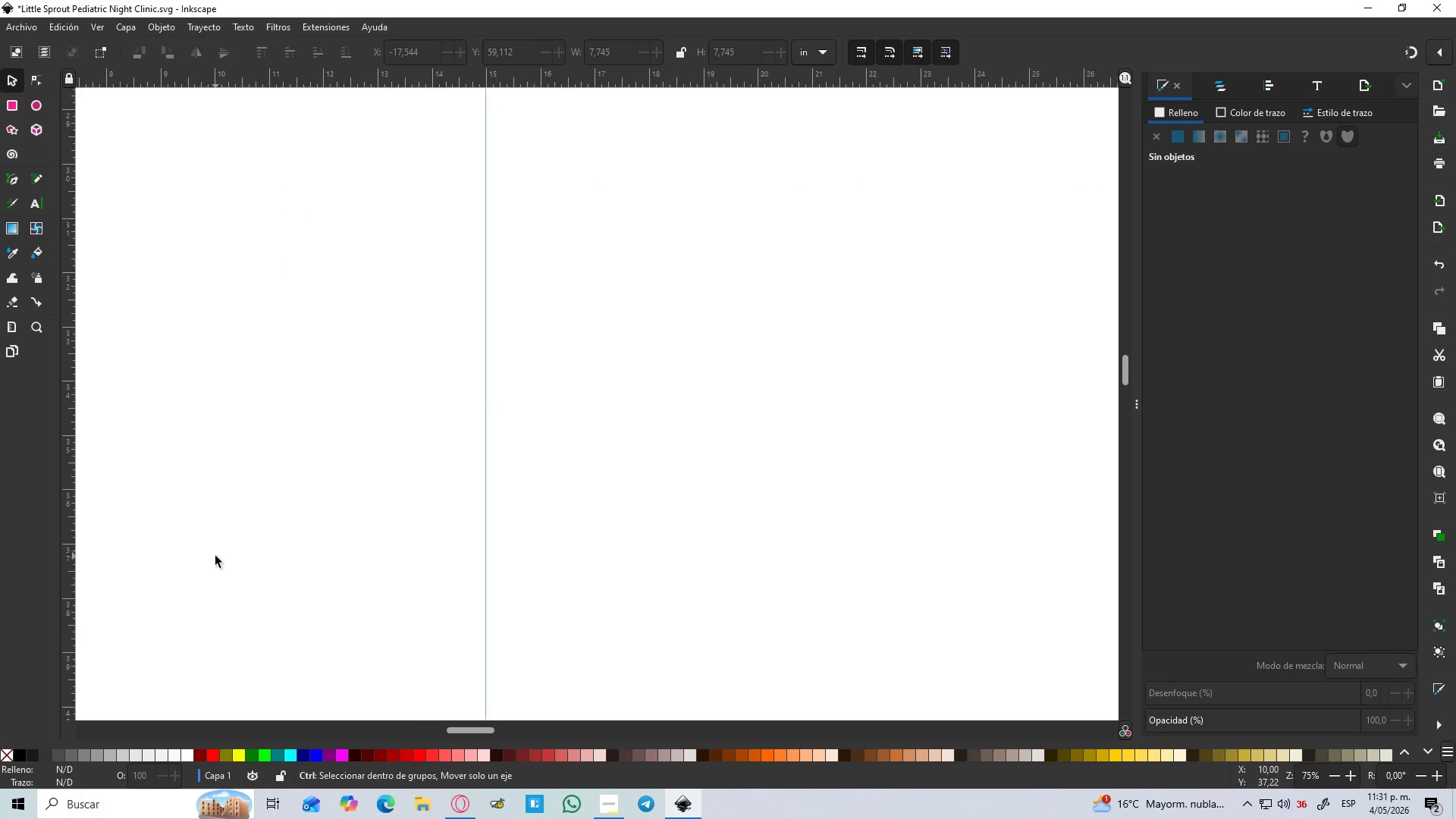 
hold_key(key=ControlLeft, duration=0.81)
 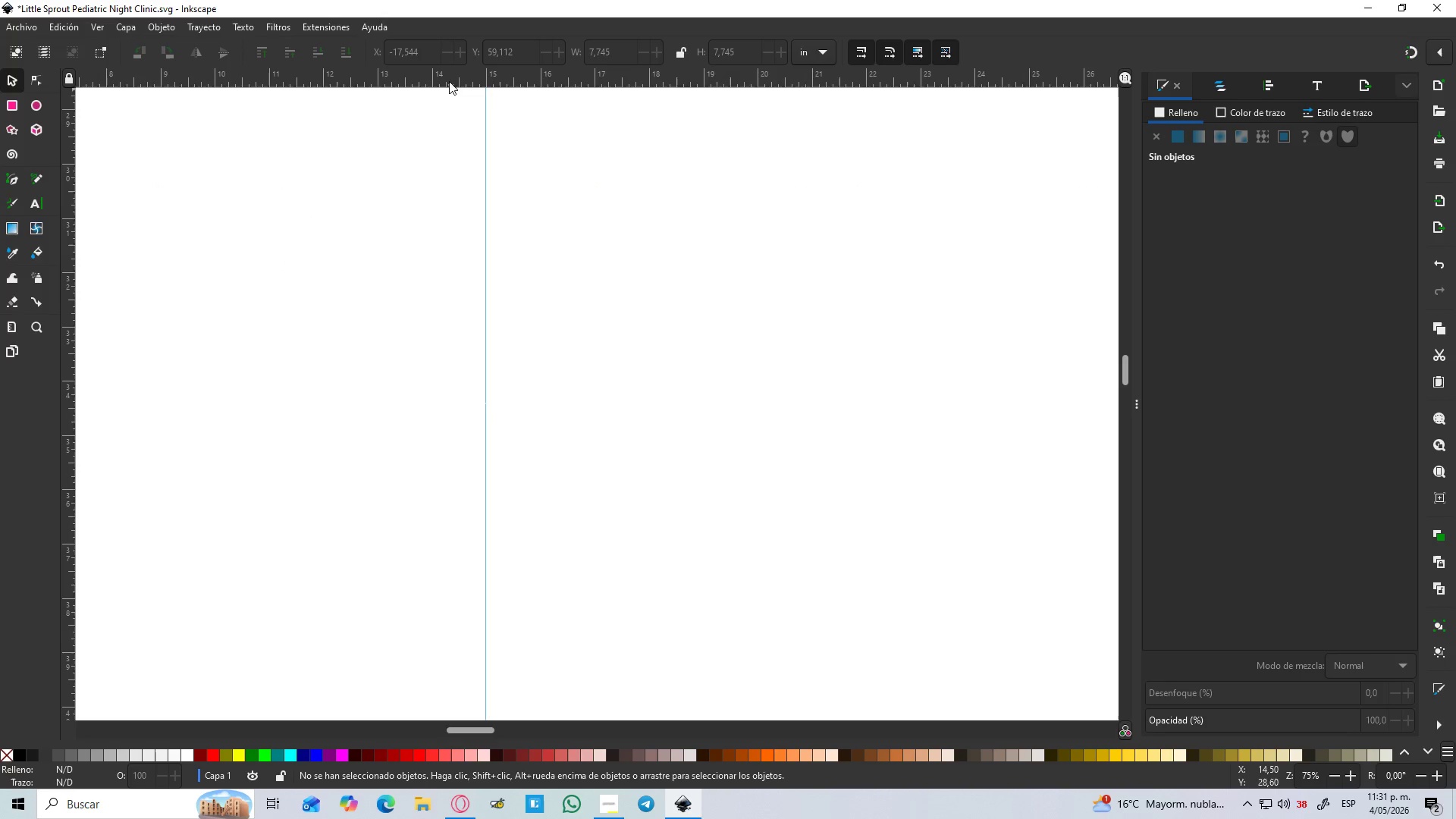 
left_click_drag(start_coordinate=[435, 76], to_coordinate=[428, 381])
 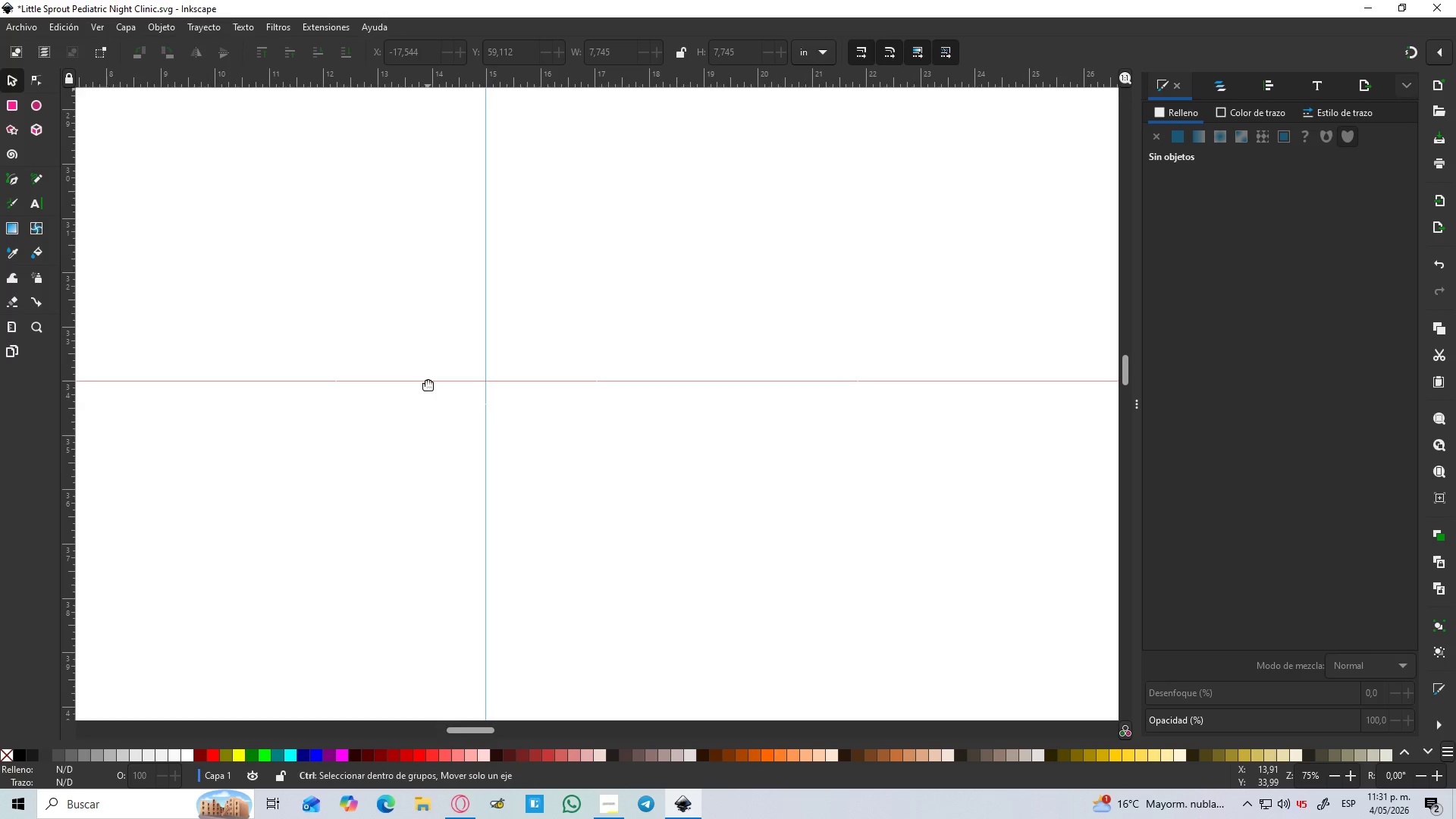 
hold_key(key=ControlLeft, duration=1.06)
 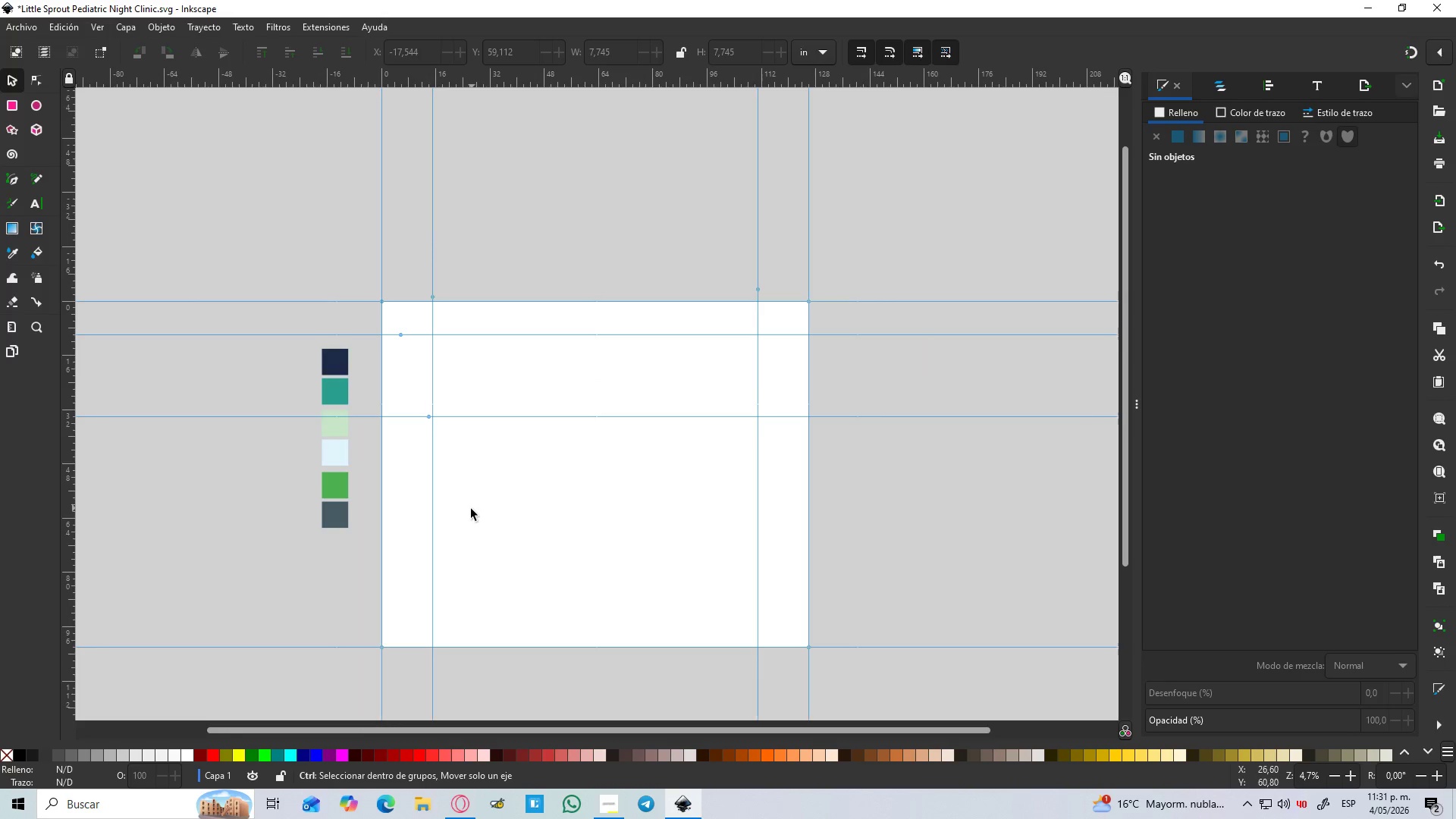 
hold_key(key=ControlLeft, duration=1.52)
 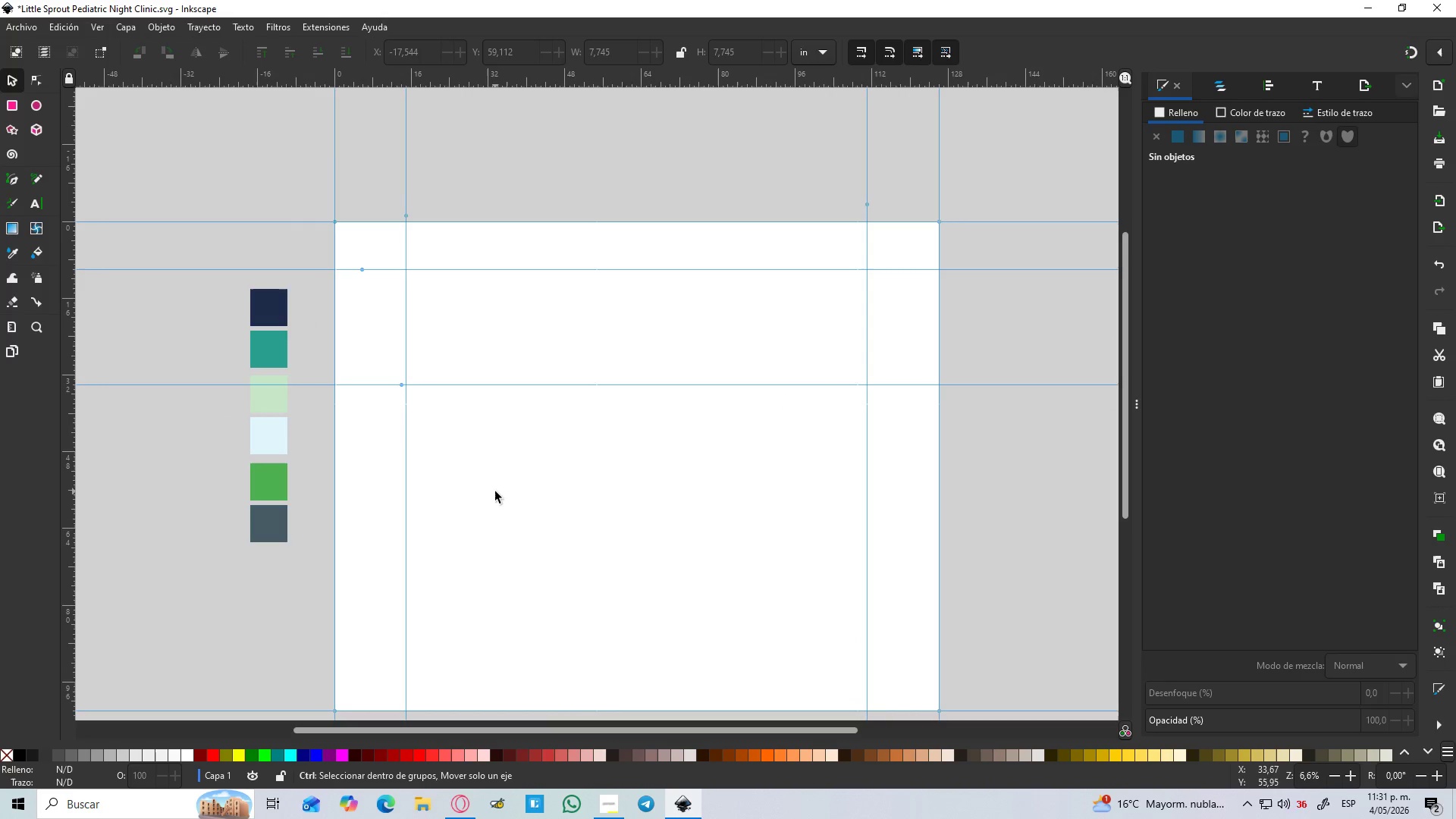 
scroll: coordinate [429, 431], scroll_direction: down, amount: 8.0
 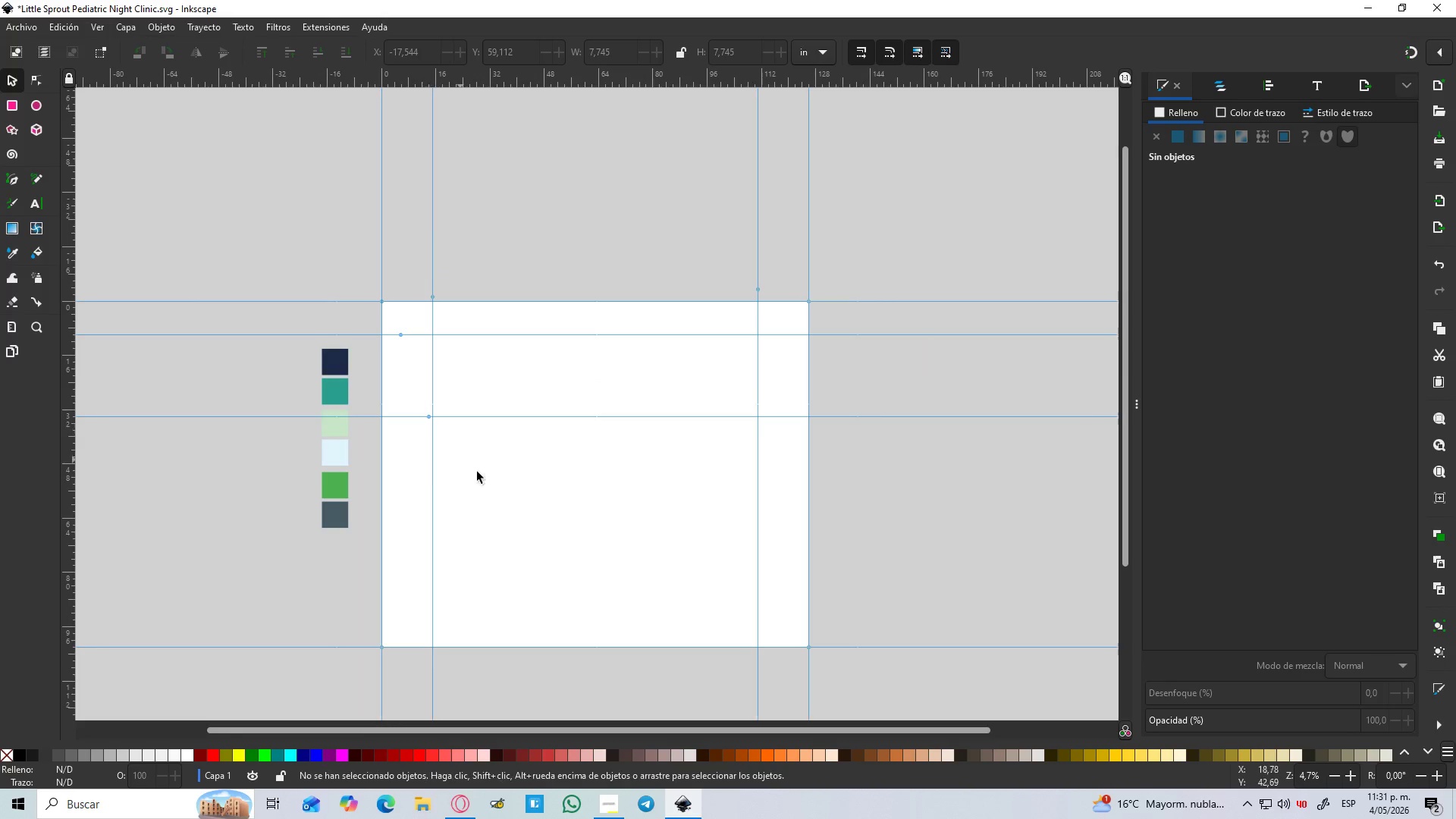 
hold_key(key=ControlLeft, duration=1.53)
 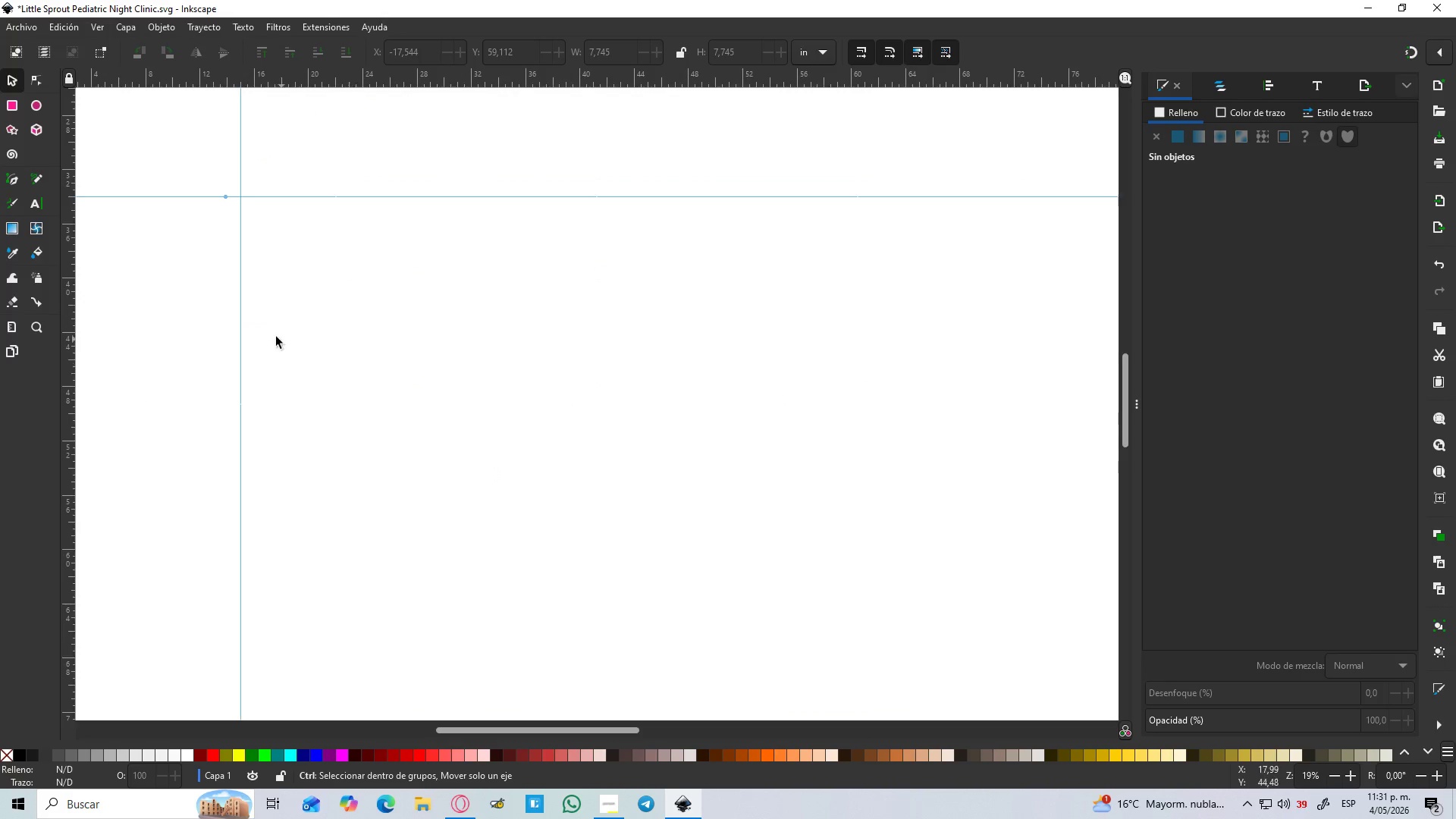 
scroll: coordinate [494, 494], scroll_direction: up, amount: 1.0
 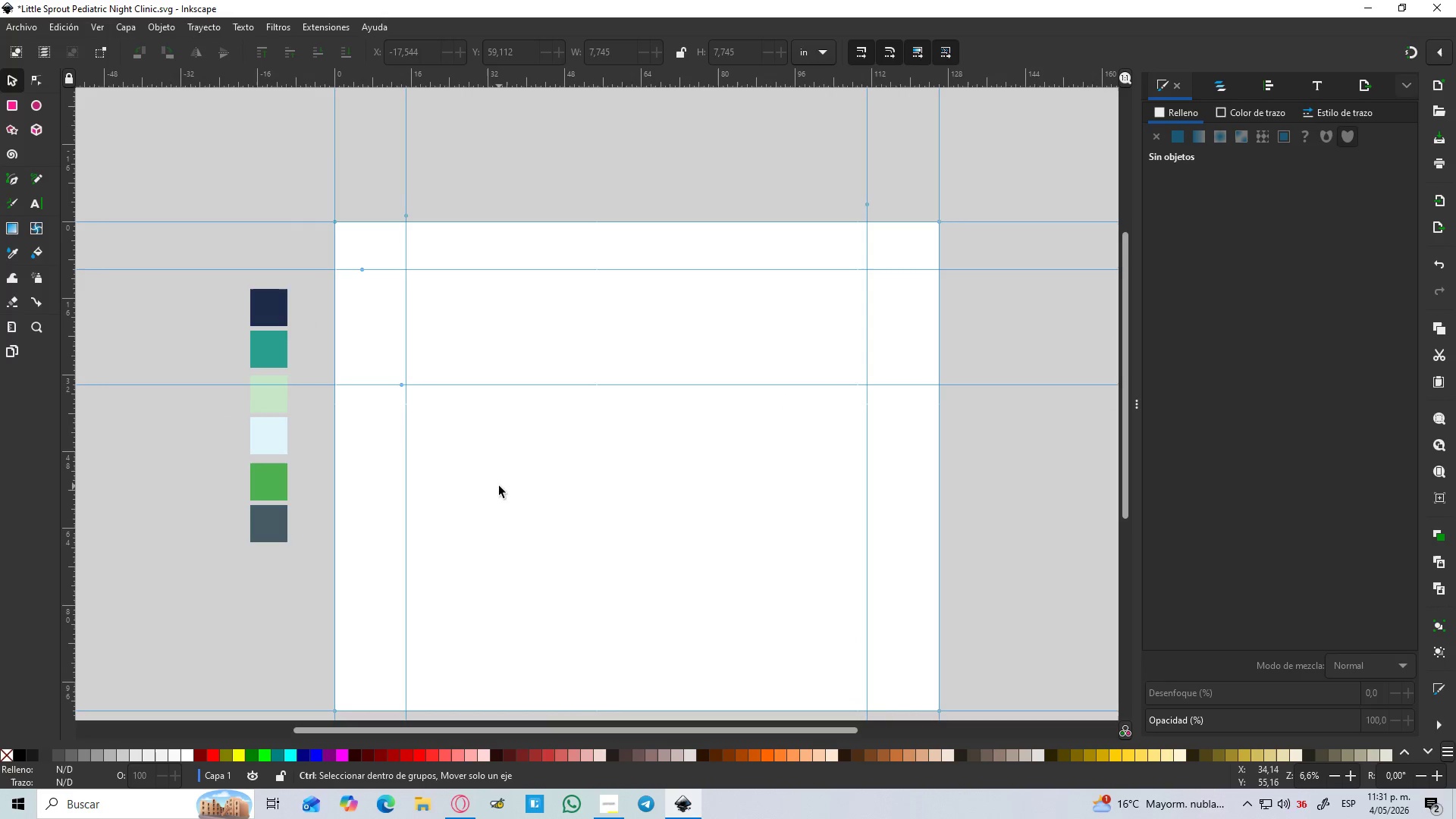 
hold_key(key=ControlLeft, duration=0.59)
 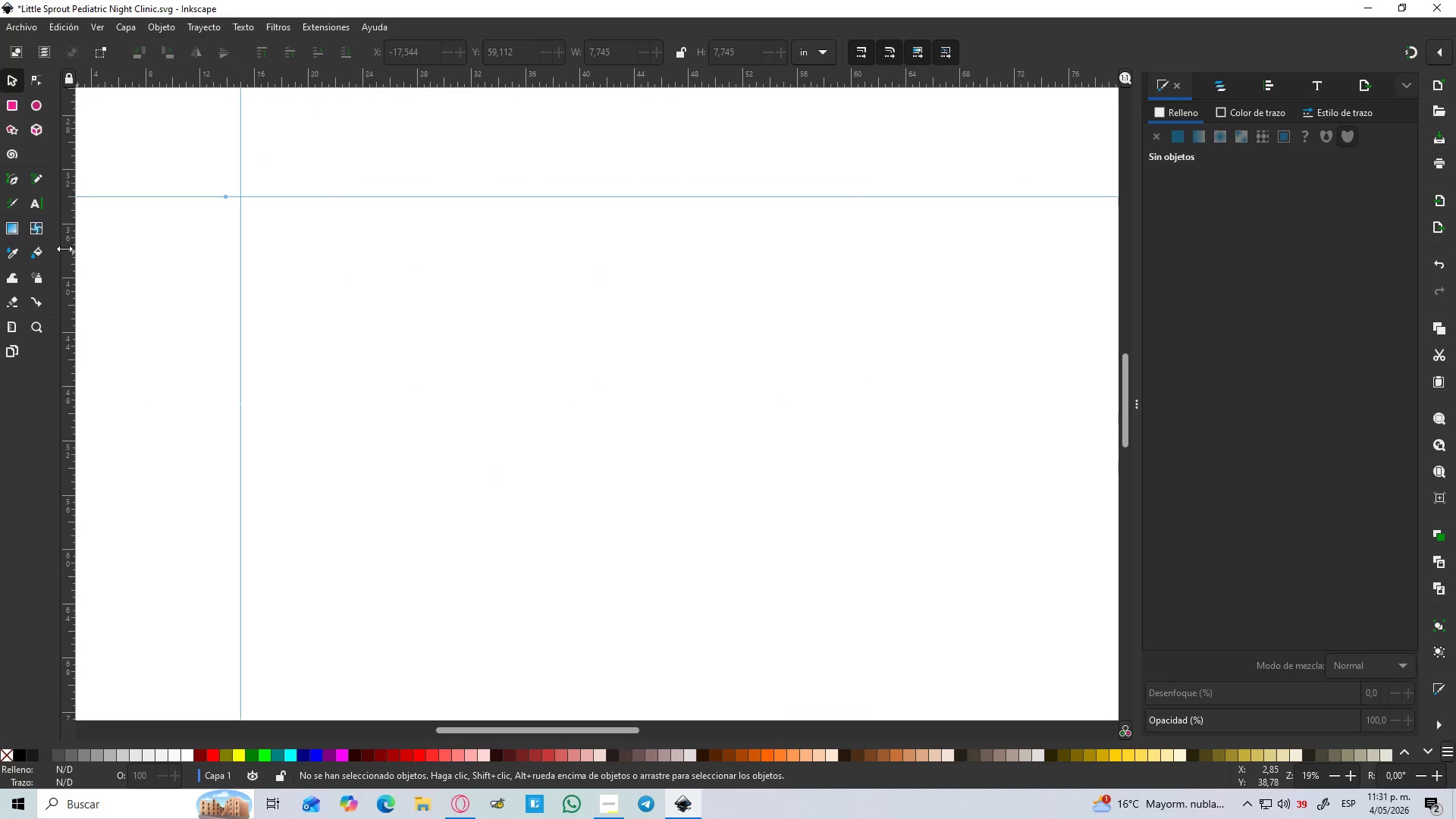 
scroll: coordinate [497, 488], scroll_direction: up, amount: 3.0
 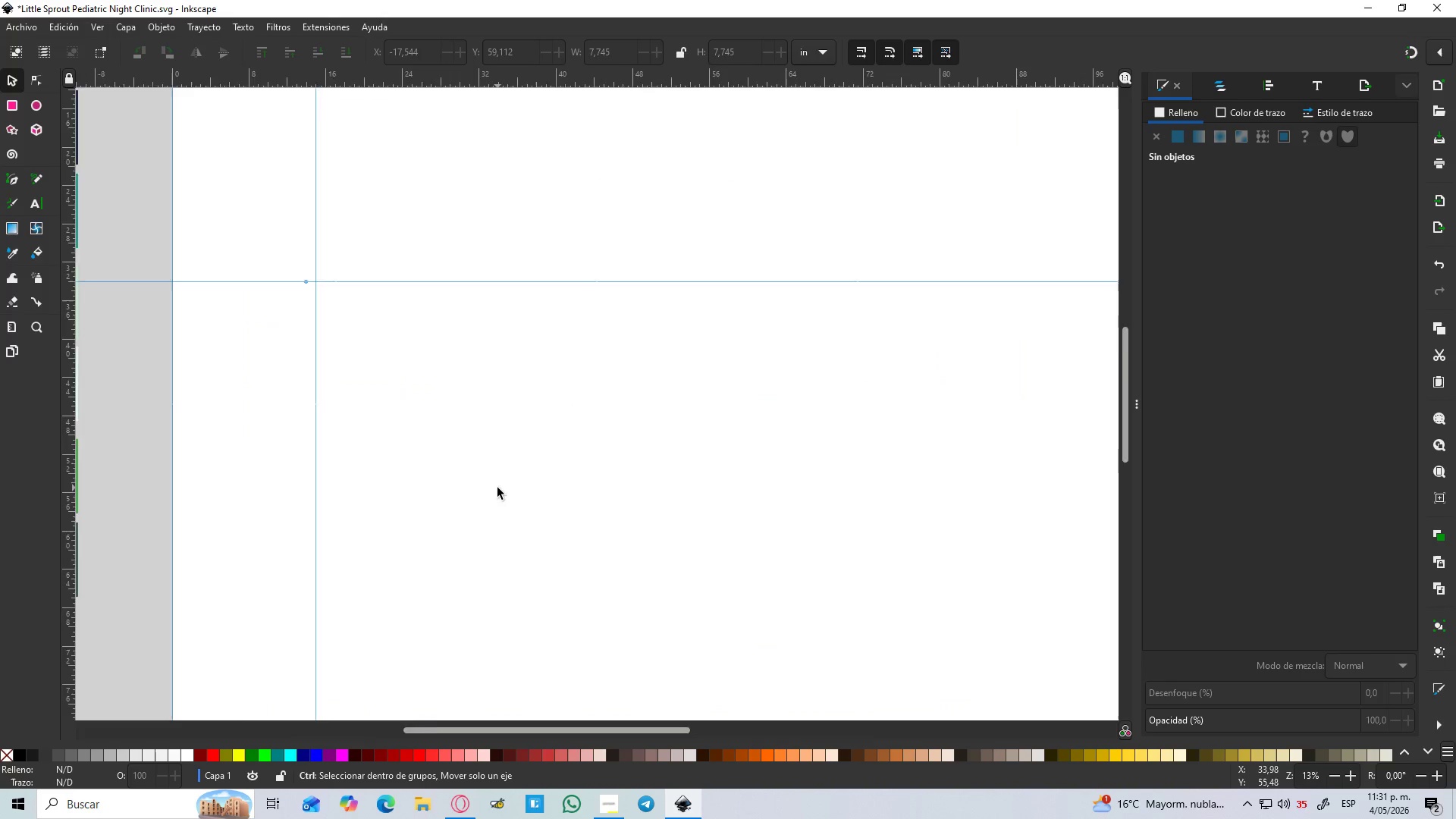 
hold_key(key=ControlLeft, duration=1.5)
 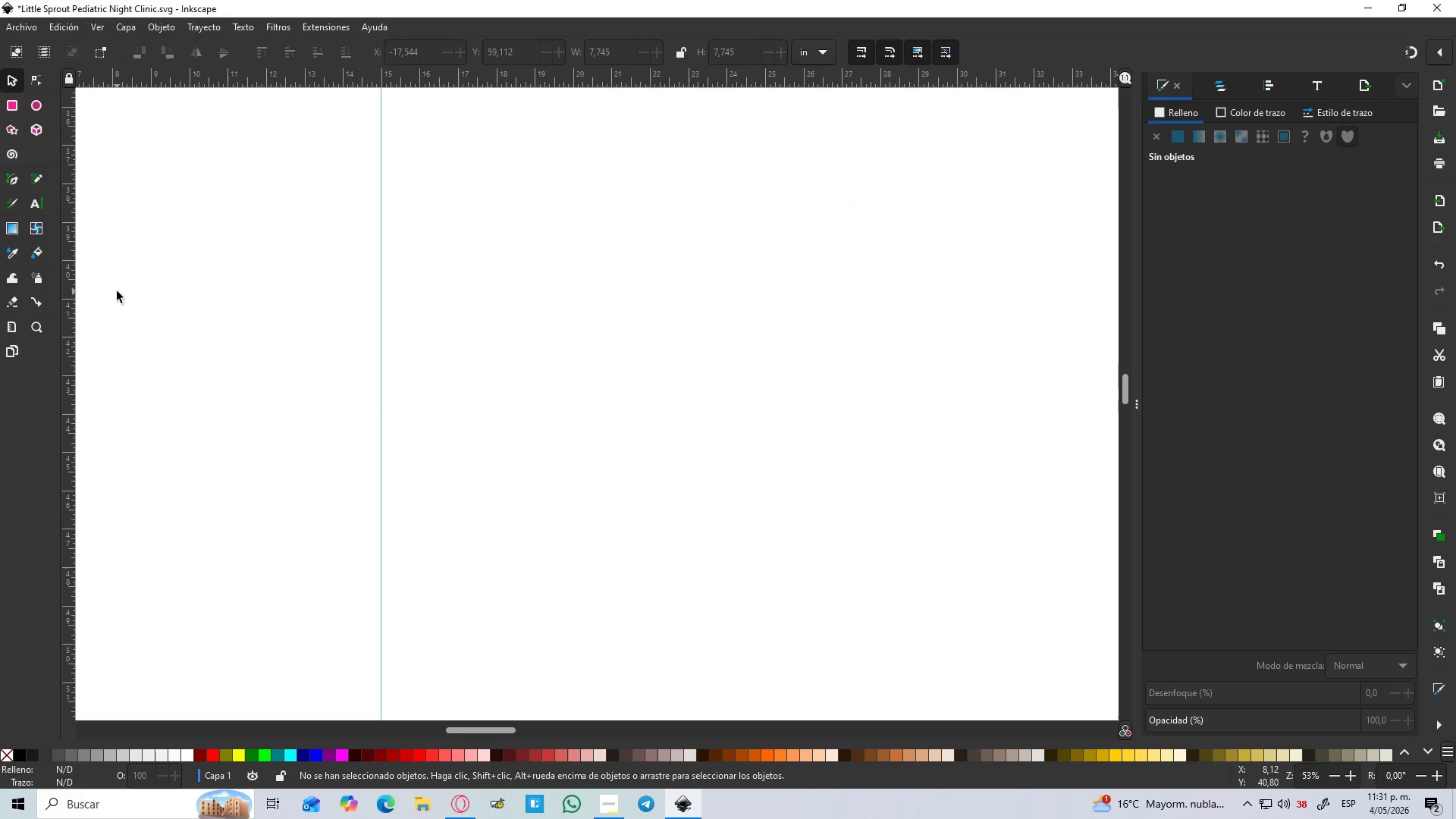 
hold_key(key=ControlLeft, duration=0.41)
 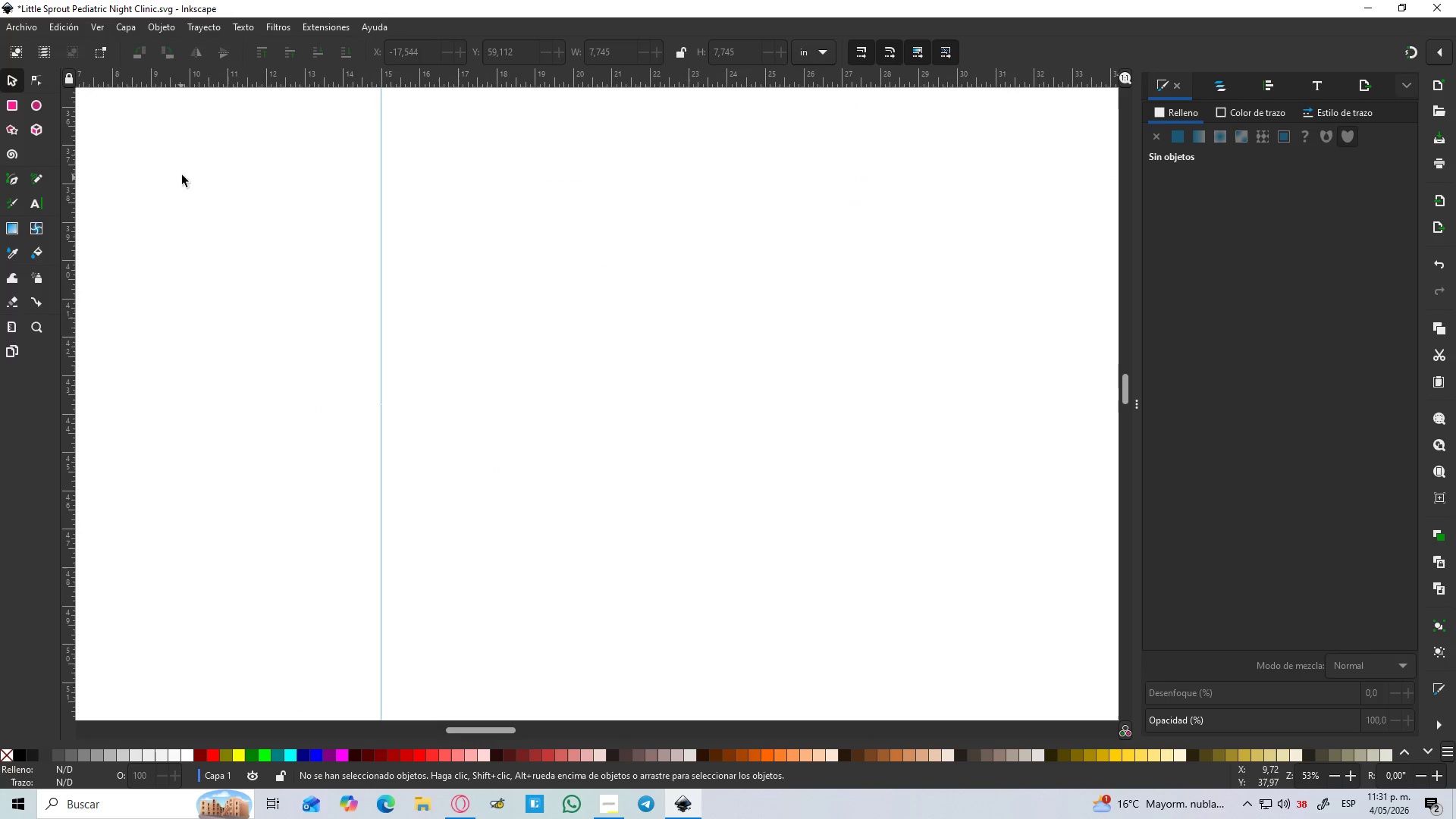 
scroll: coordinate [164, 287], scroll_direction: up, amount: 3.0
 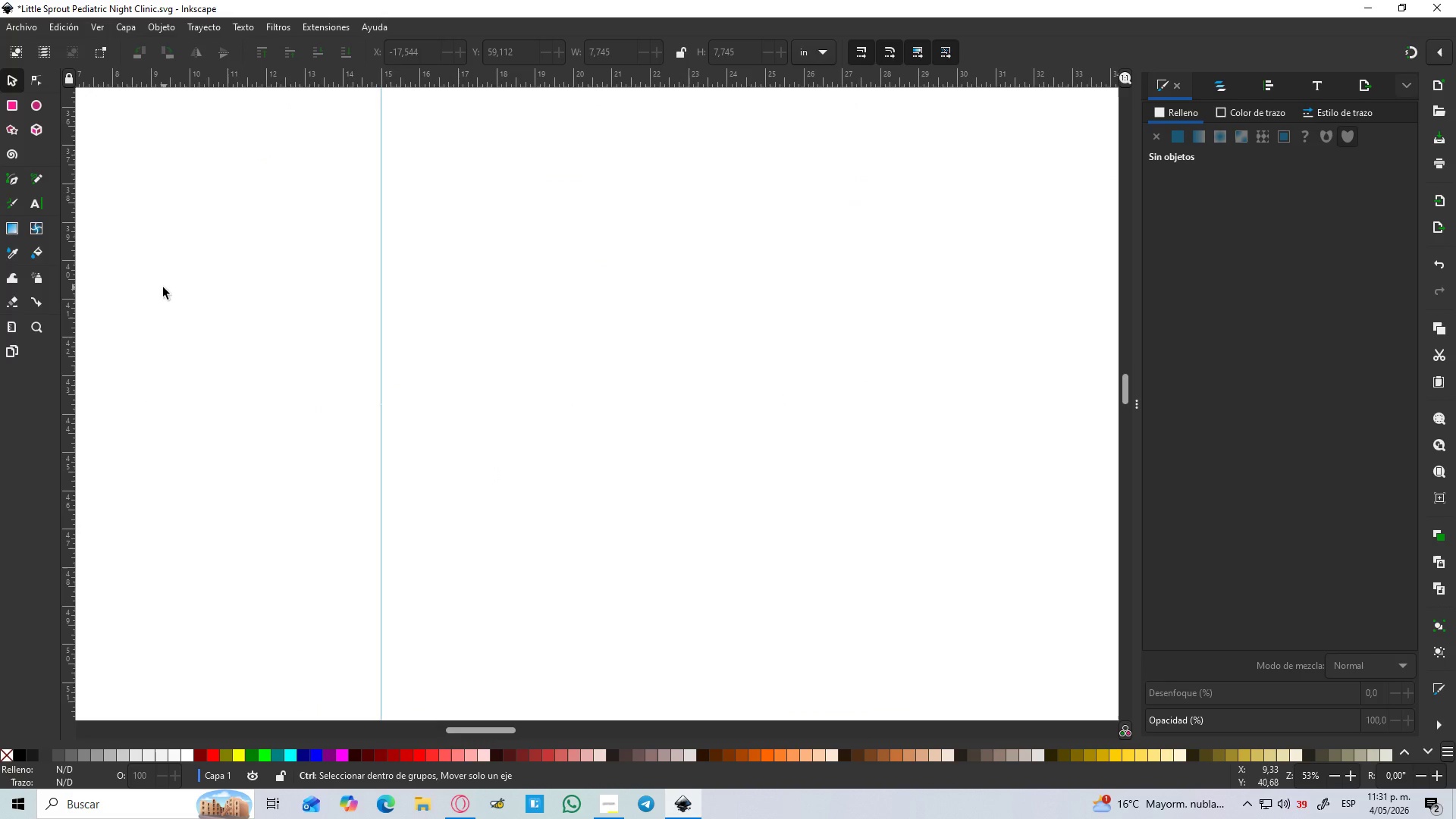 
hold_key(key=ControlLeft, duration=14.16)
left_click_drag(start_coordinate=[172, 76], to_coordinate=[208, 413])
 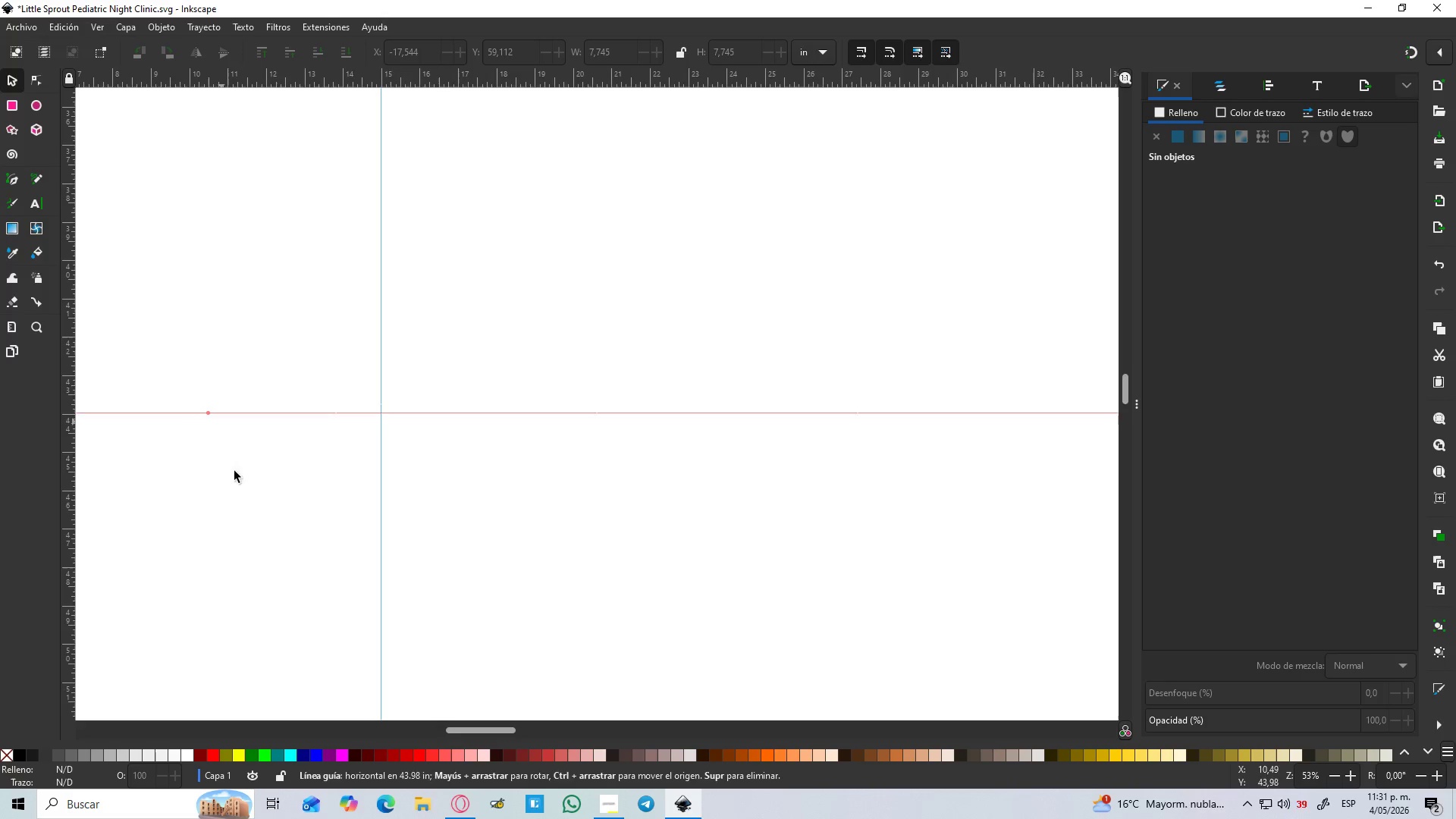 
scroll: coordinate [256, 507], scroll_direction: down, amount: 10.0
 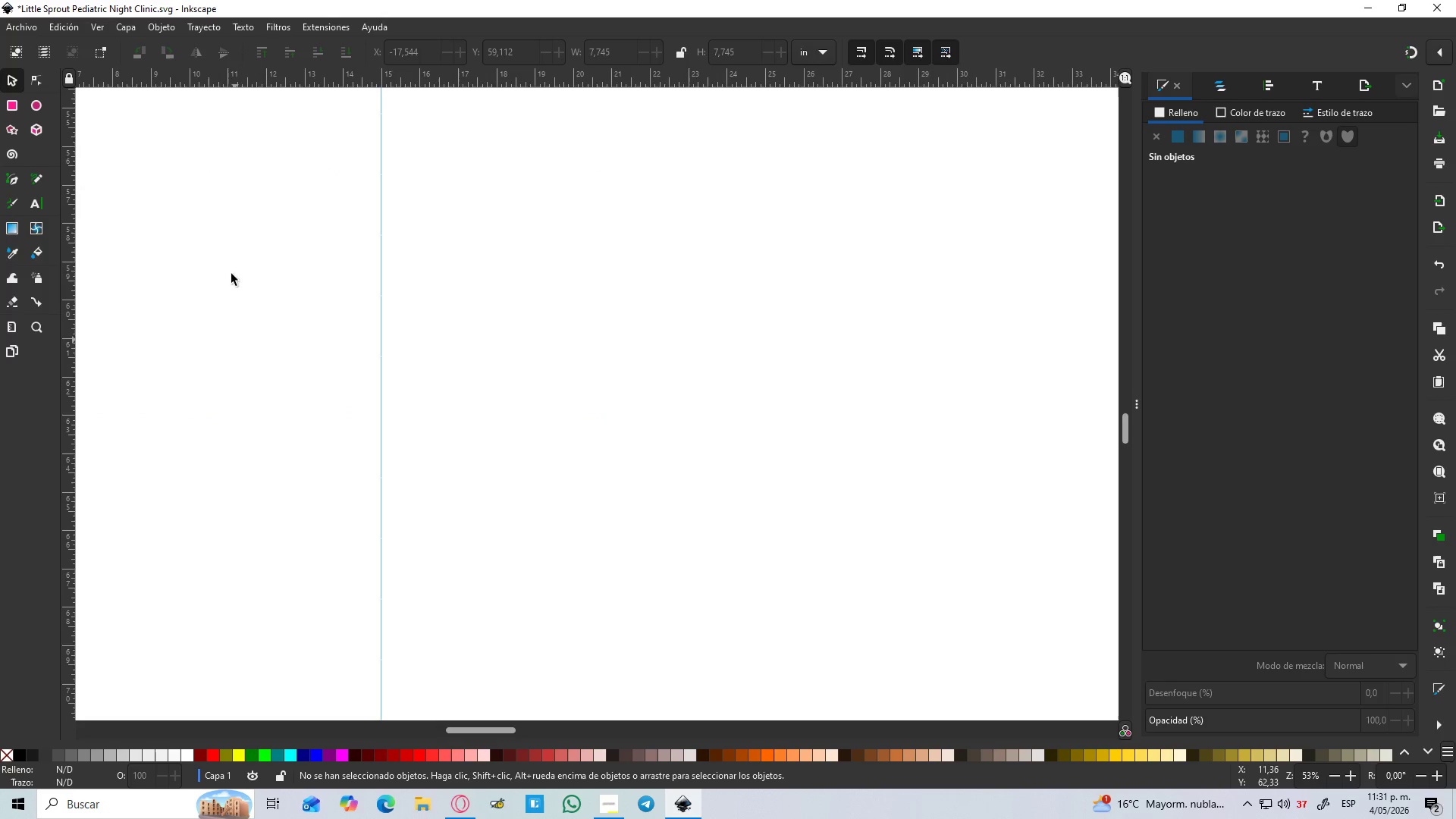 
left_click_drag(start_coordinate=[229, 74], to_coordinate=[278, 606])
 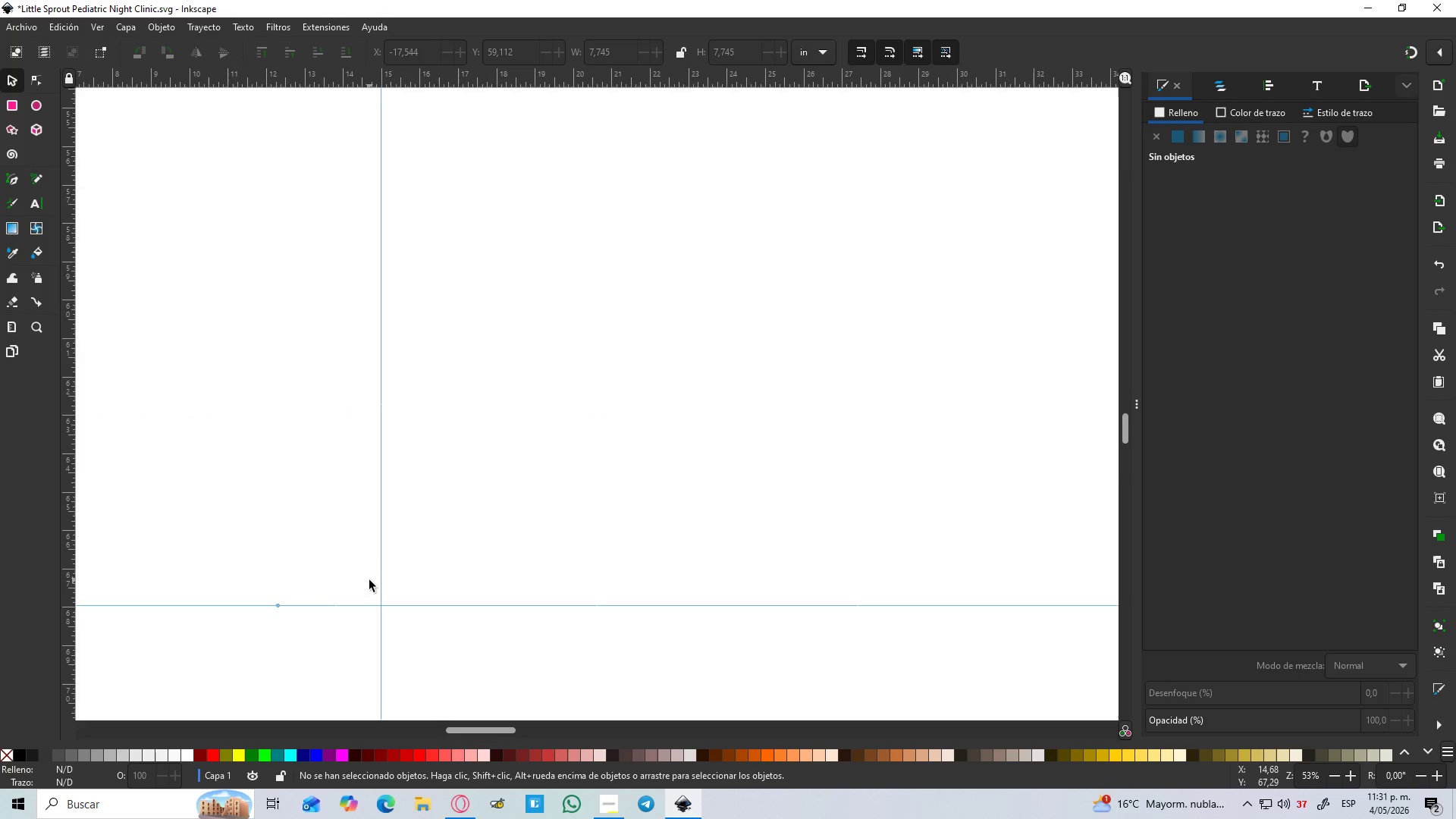 
hold_key(key=ControlLeft, duration=1.27)
scroll: coordinate [365, 570], scroll_direction: down, amount: 12.0
 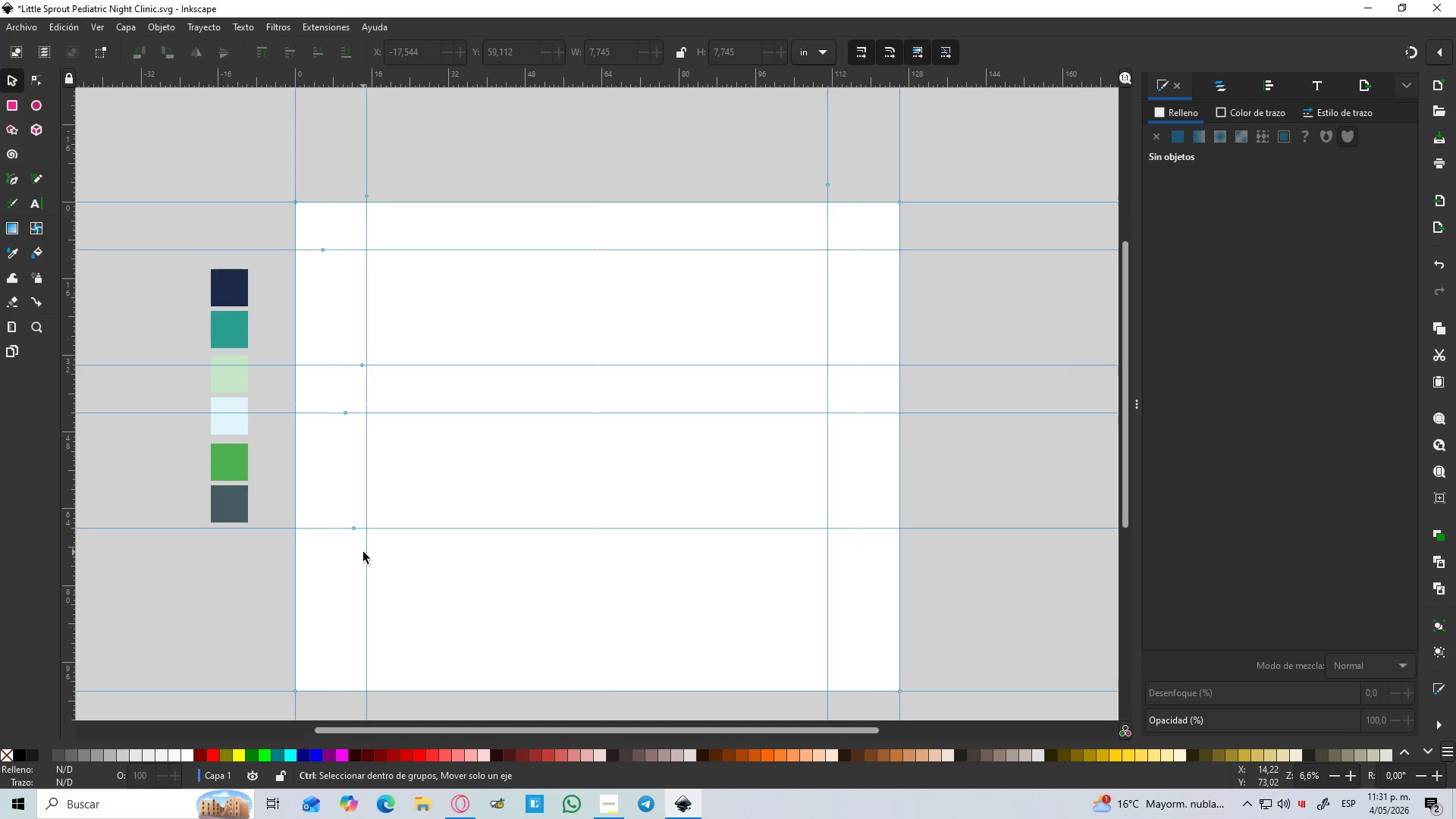 
hold_key(key=ControlLeft, duration=1.5)
scroll: coordinate [285, 504], scroll_direction: up, amount: 5.0
 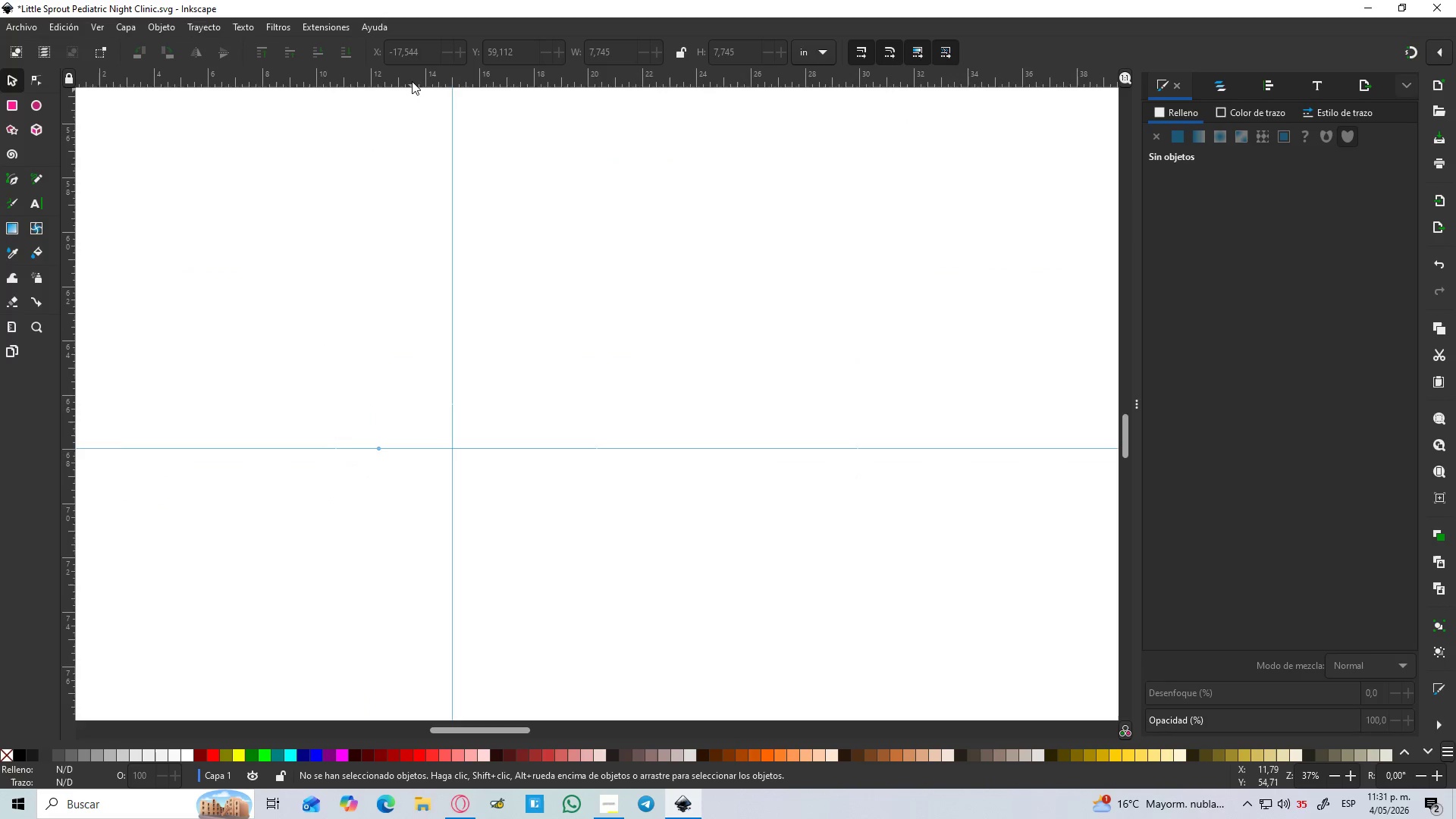 
left_click_drag(start_coordinate=[419, 80], to_coordinate=[419, 701])
 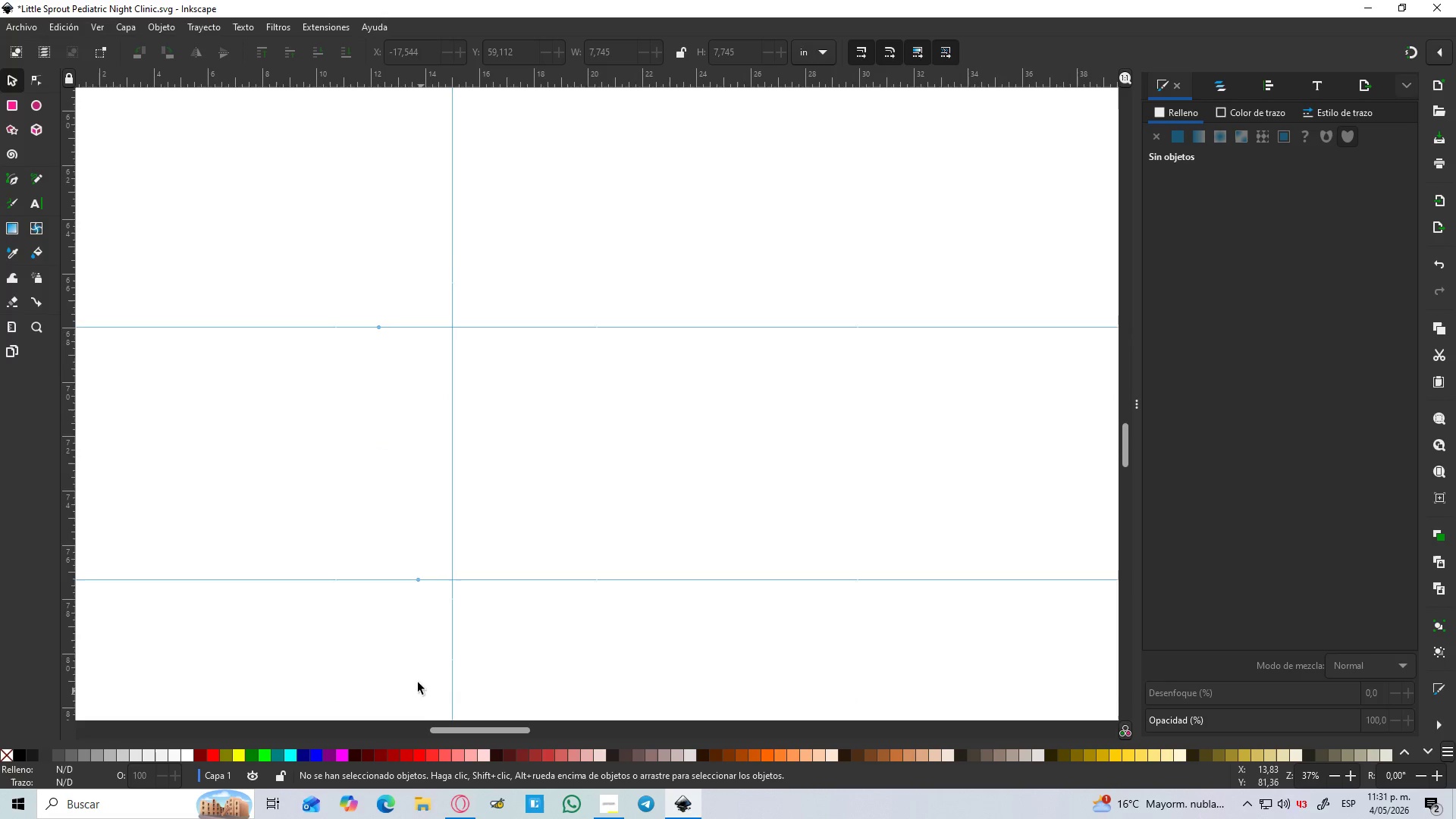 
scroll: coordinate [415, 673], scroll_direction: down, amount: 5.0
 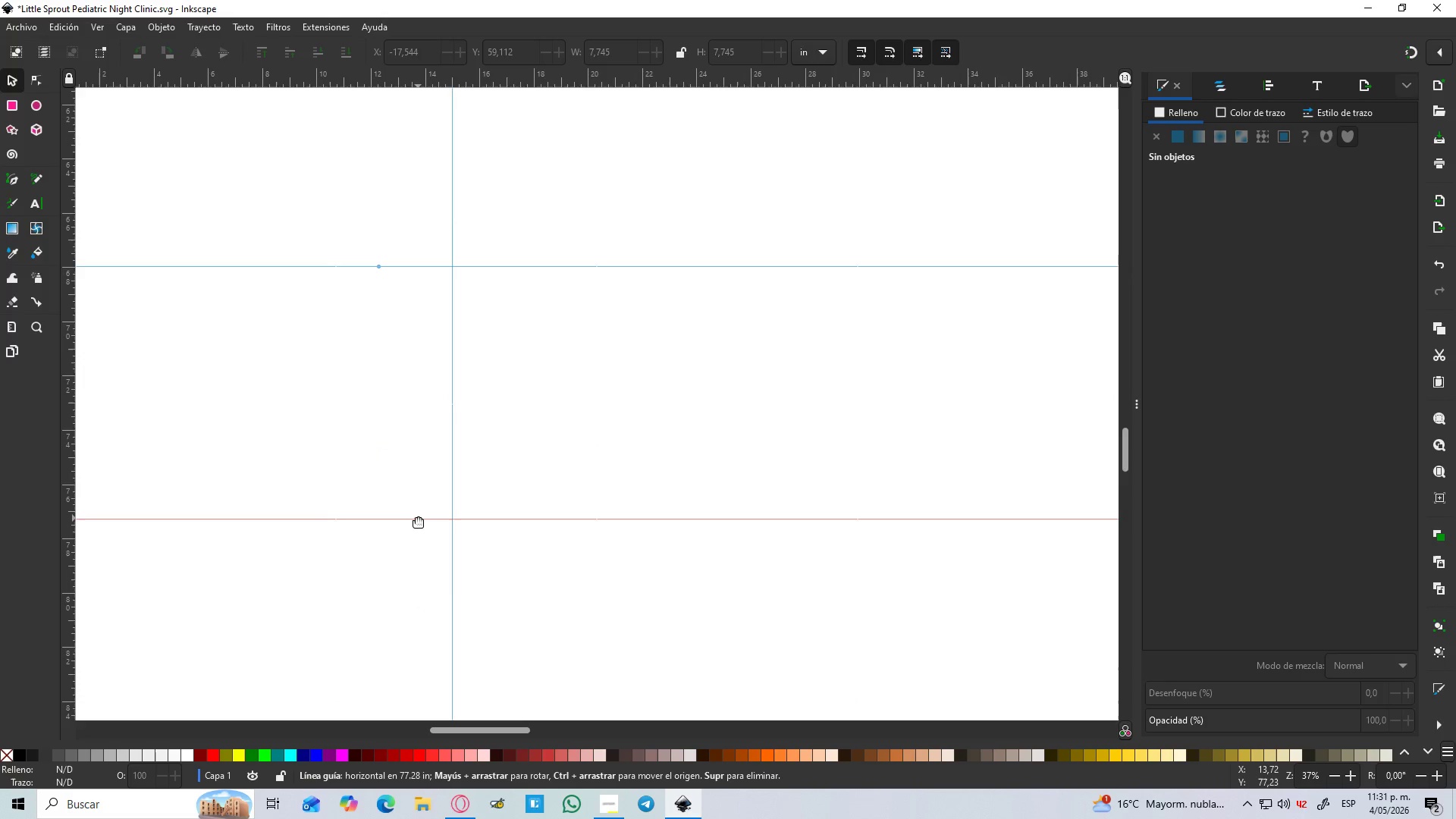 
left_click_drag(start_coordinate=[418, 518], to_coordinate=[436, 646])
 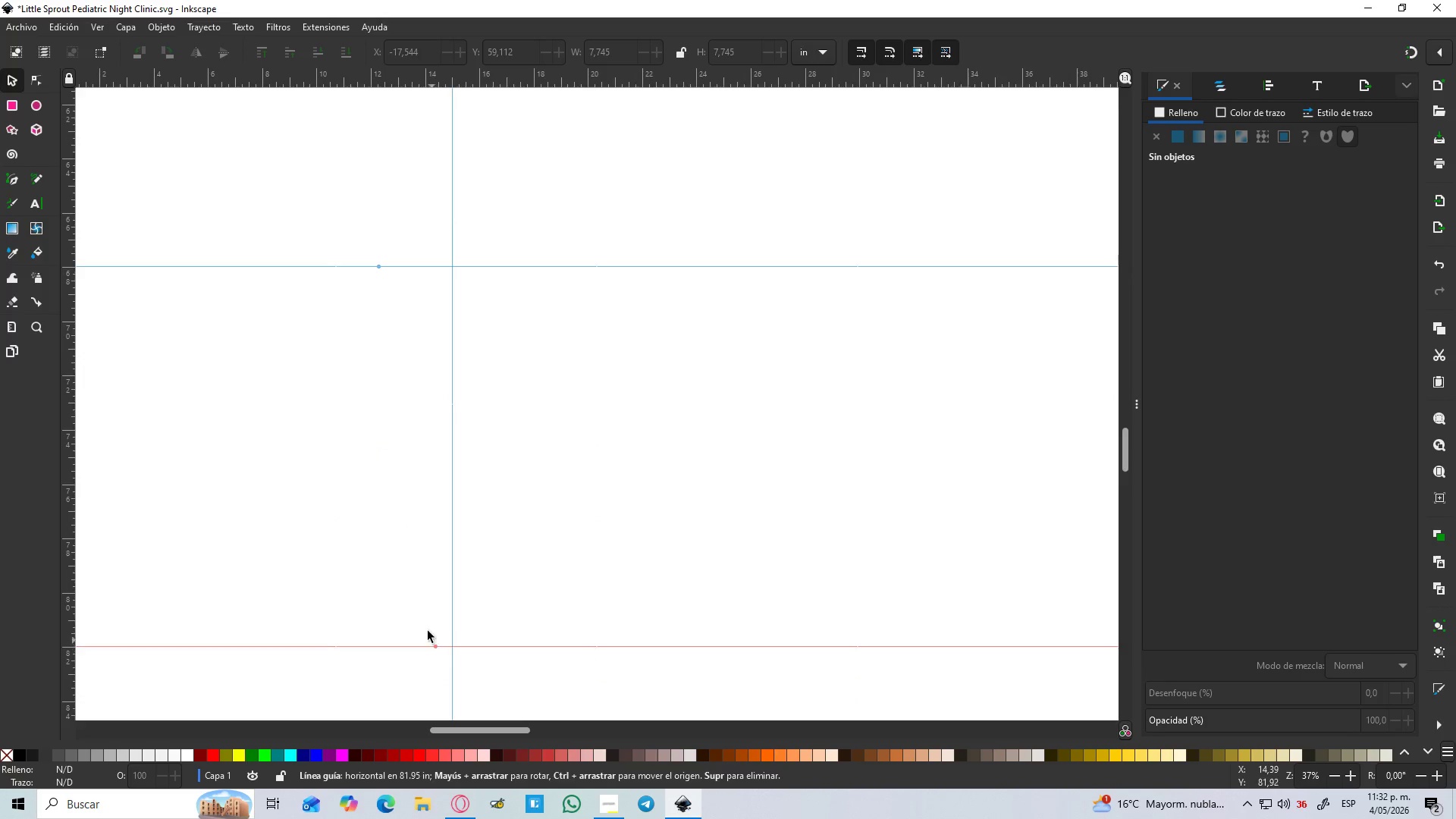 
scroll: coordinate [414, 600], scroll_direction: down, amount: 3.0
 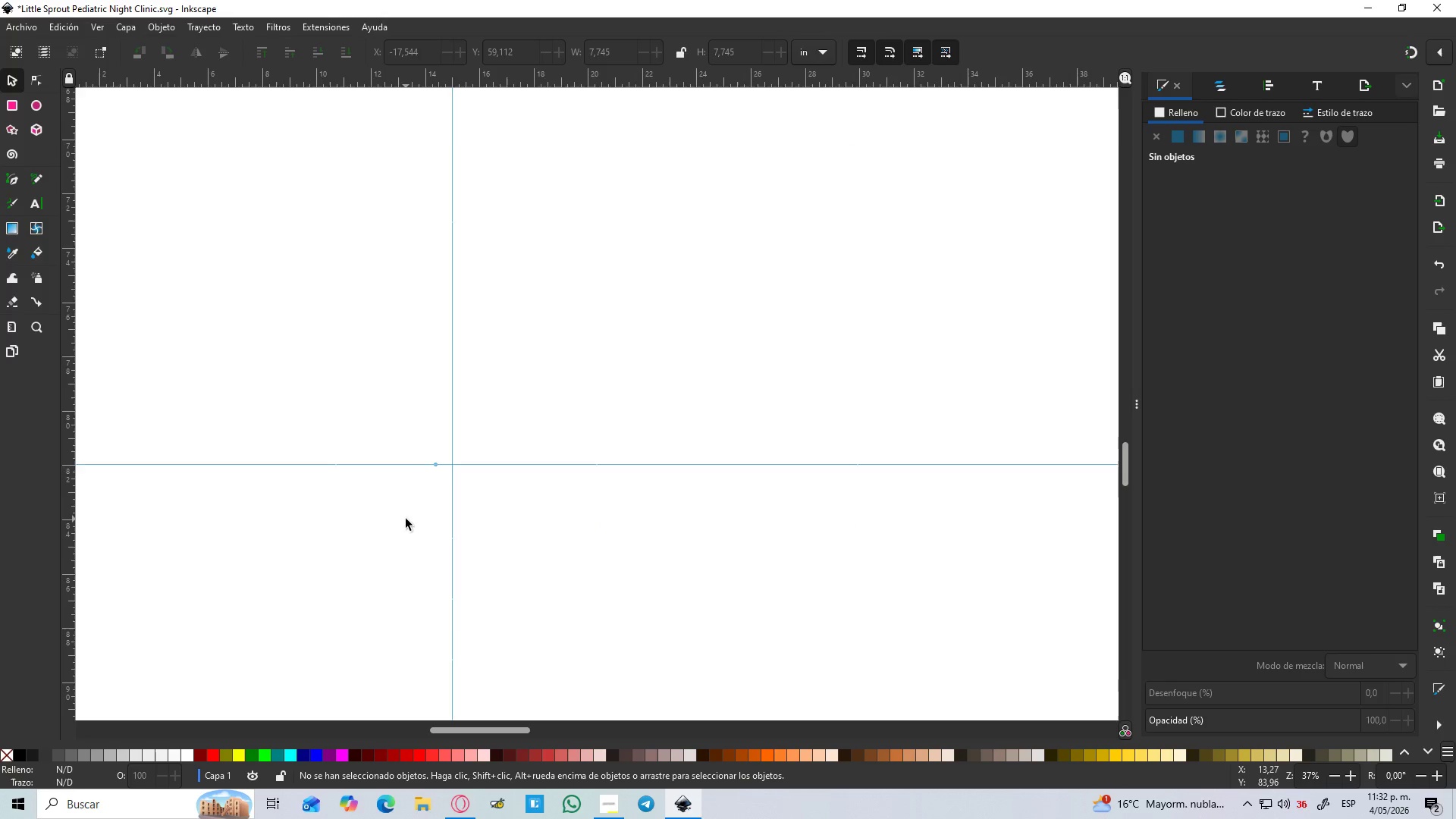 
scroll: coordinate [406, 519], scroll_direction: up, amount: 3.0
 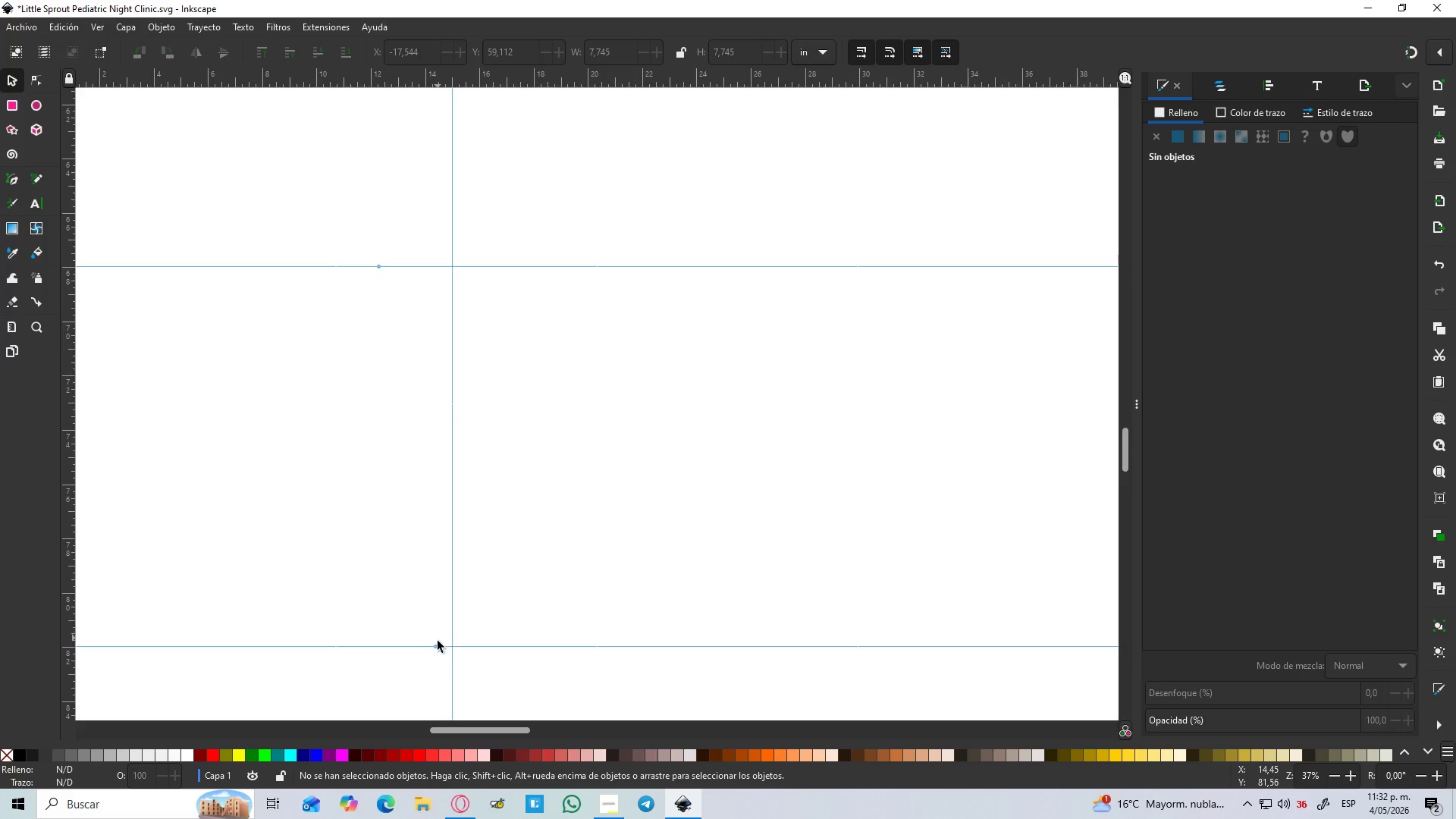 
left_click_drag(start_coordinate=[437, 648], to_coordinate=[441, 540])
 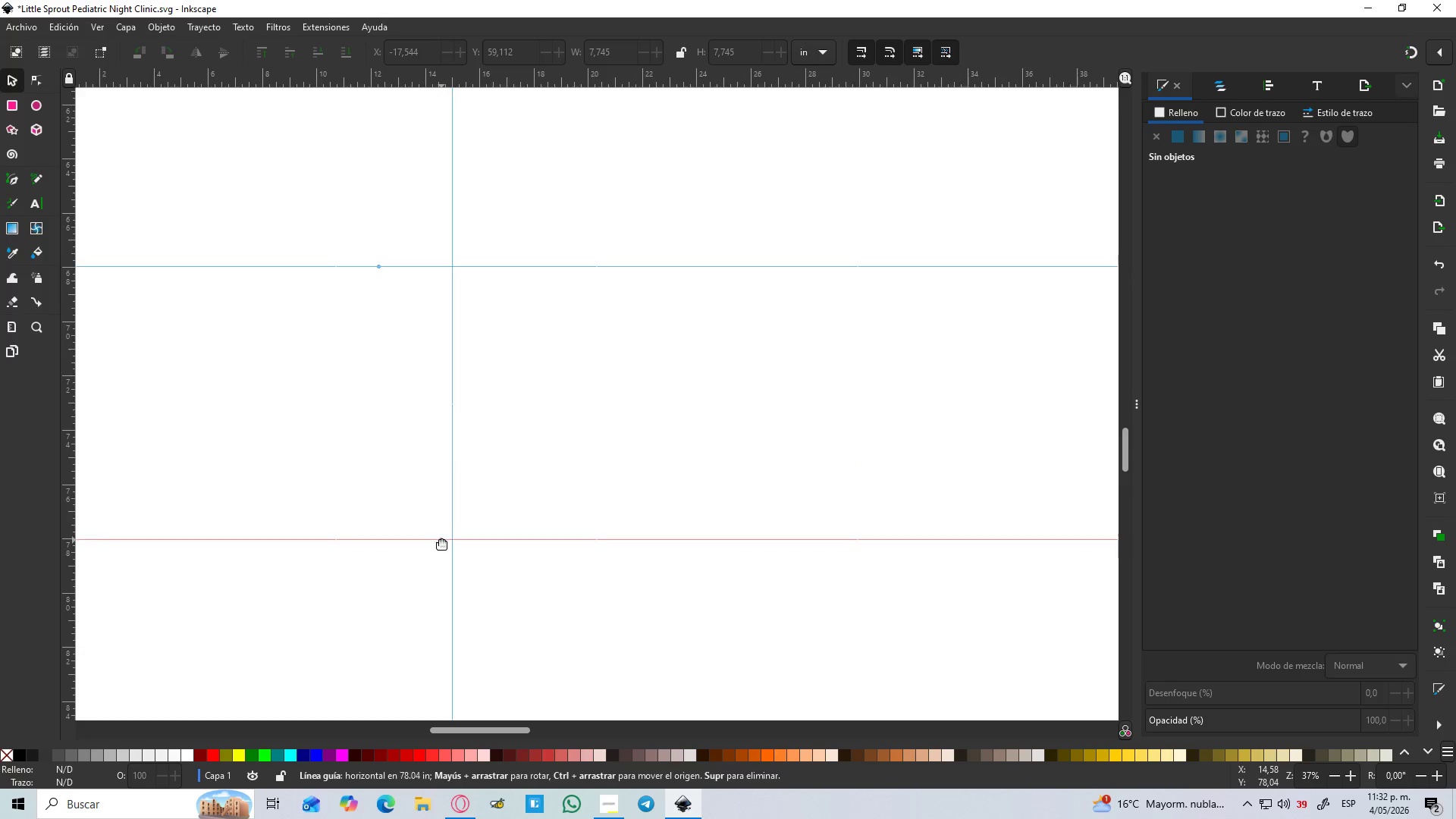 
hold_key(key=ControlLeft, duration=0.8)
 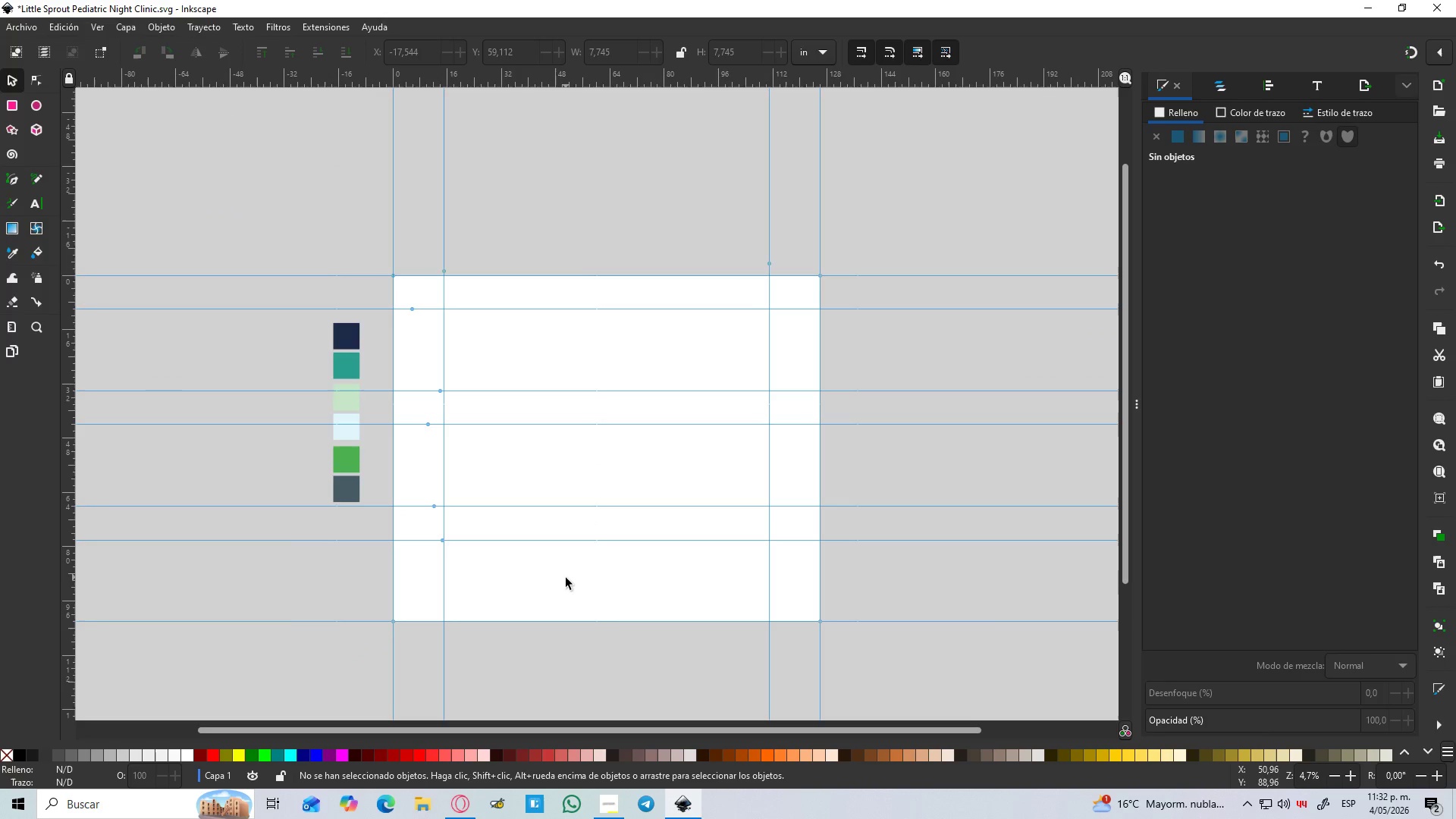 
hold_key(key=ControlLeft, duration=2.45)
 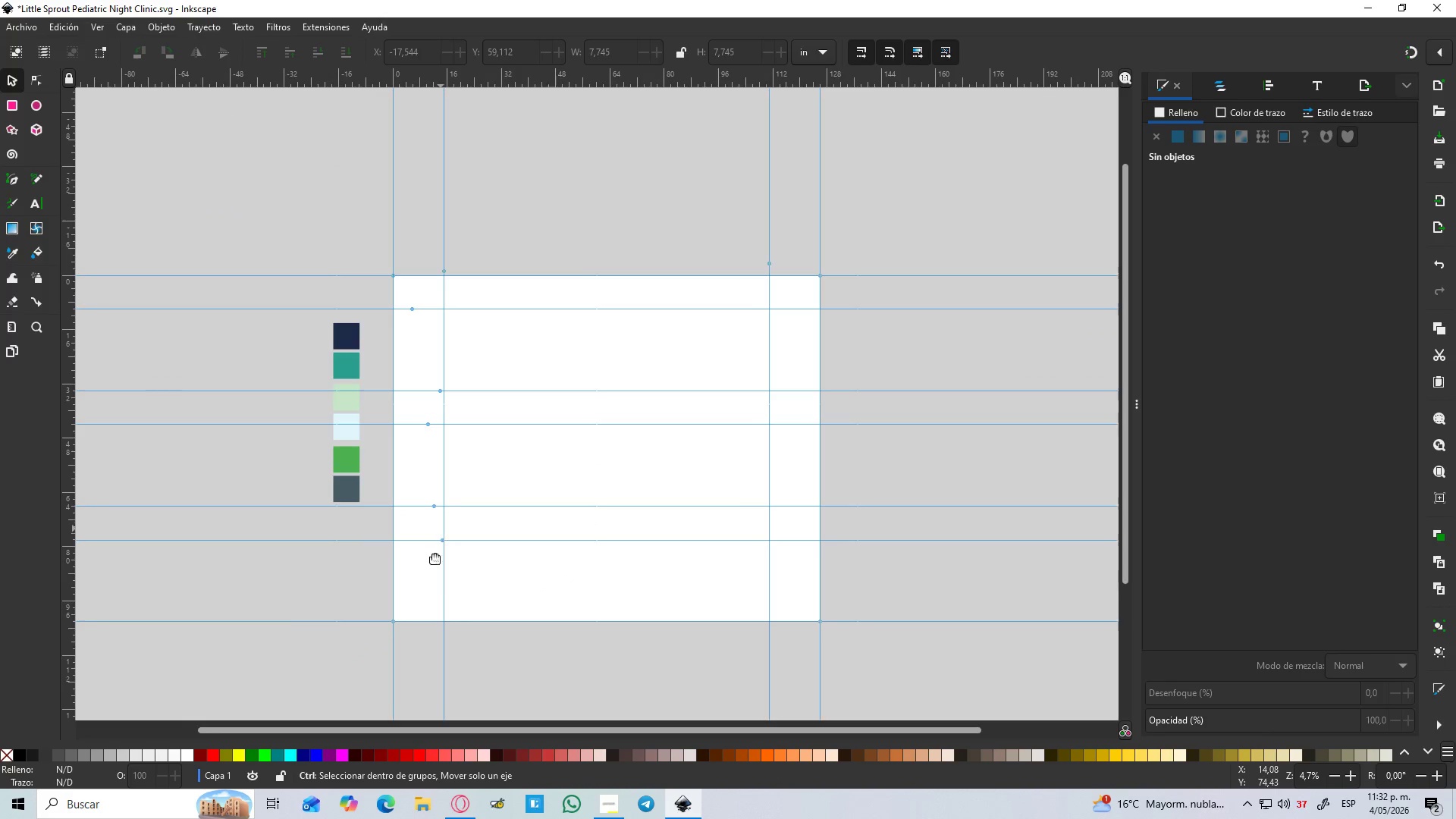 
scroll: coordinate [444, 540], scroll_direction: down, amount: 6.0
 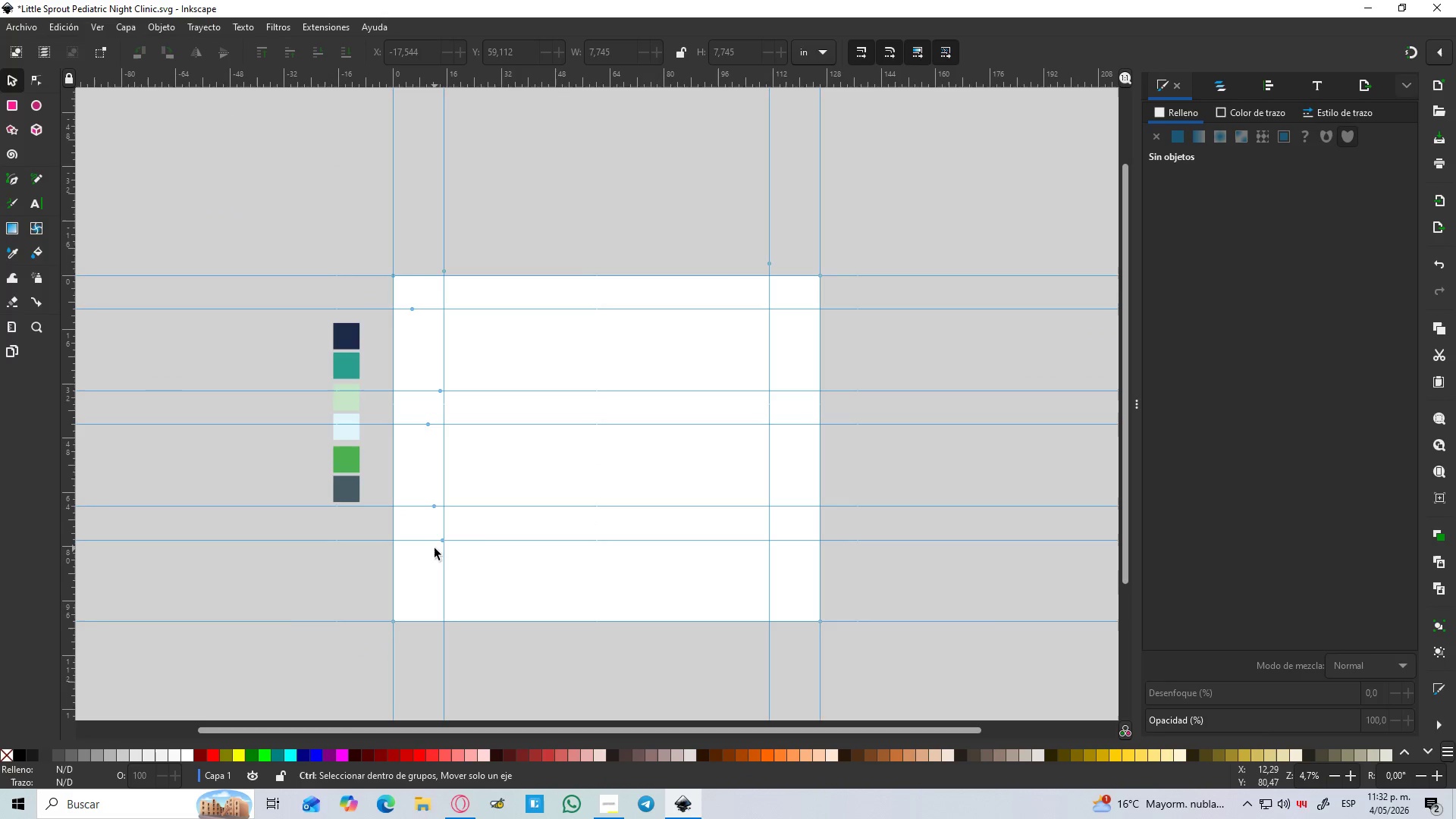 
hold_key(key=ControlLeft, duration=1.28)
scroll: coordinate [526, 462], scroll_direction: up, amount: 5.0
 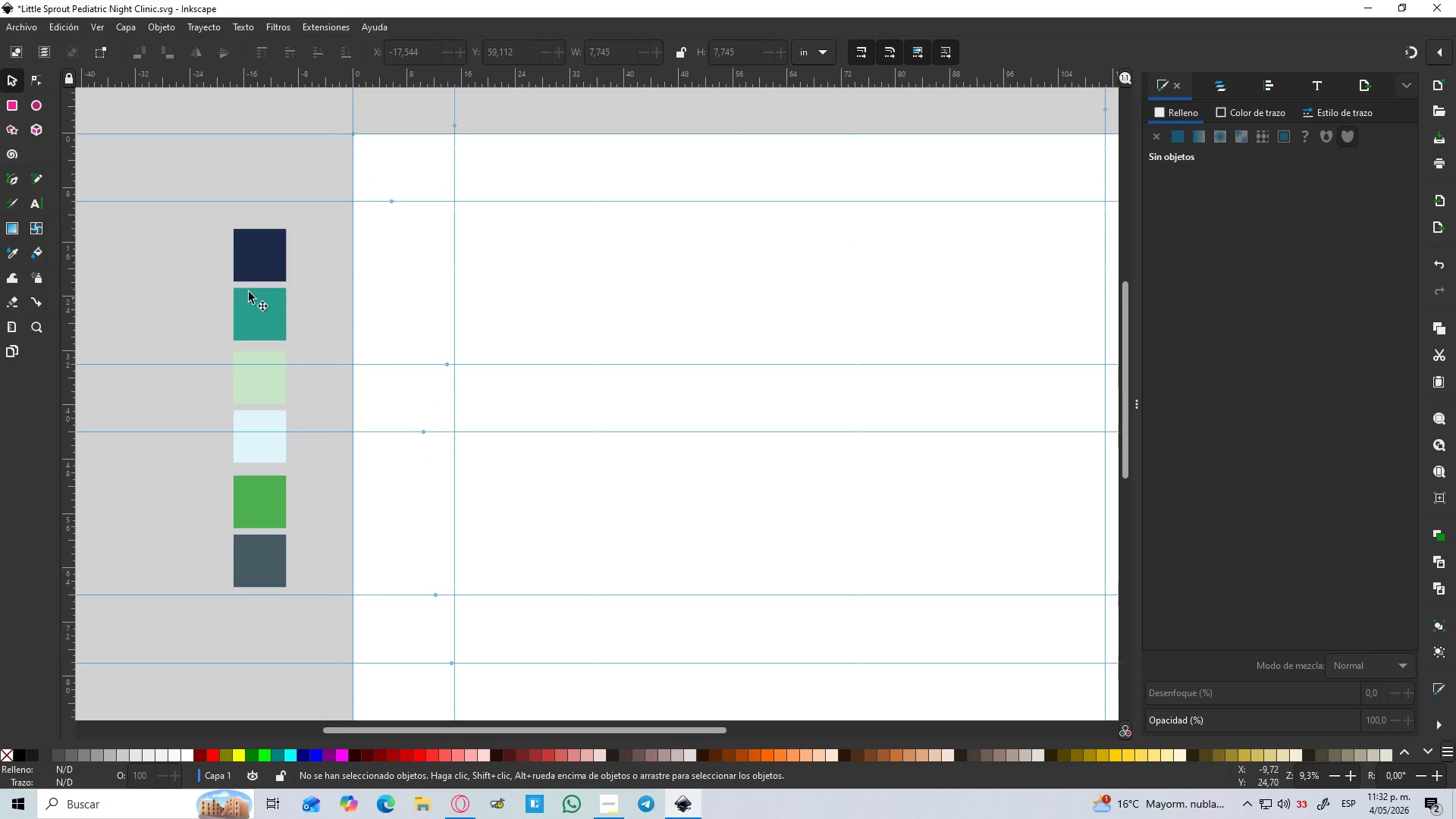 
left_click([15, 27])
 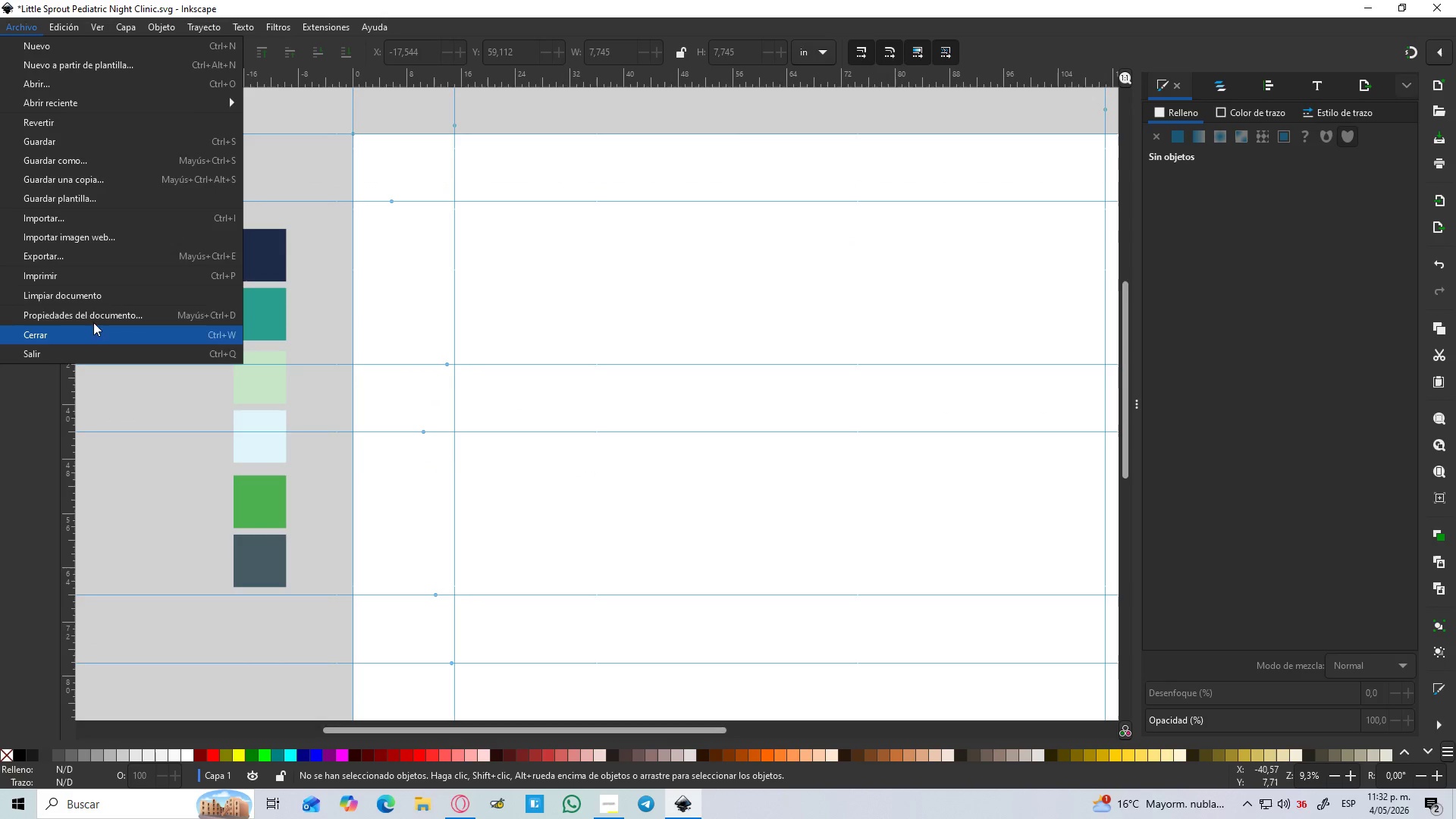 
left_click([93, 311])
 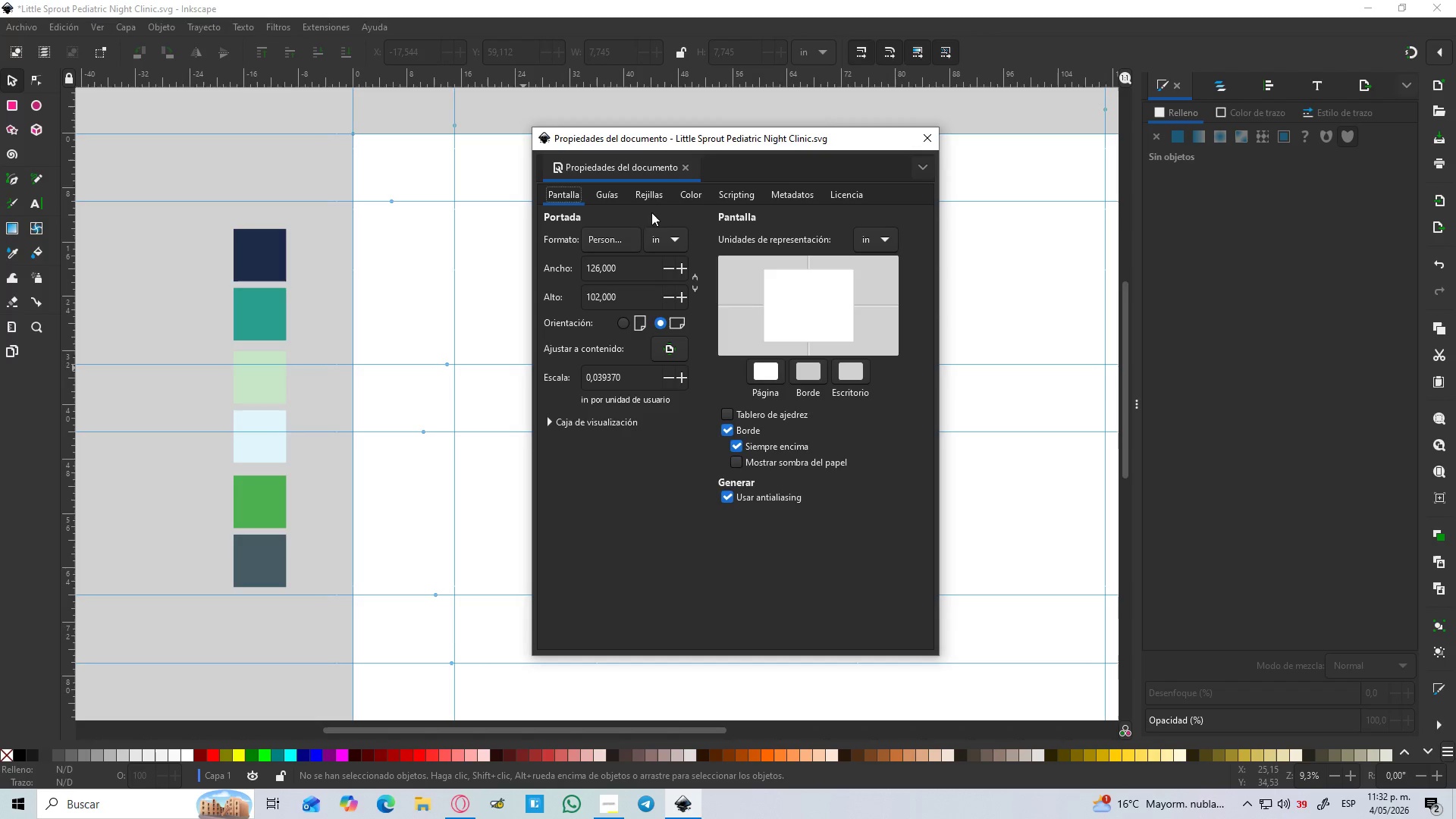 
left_click([653, 194])
 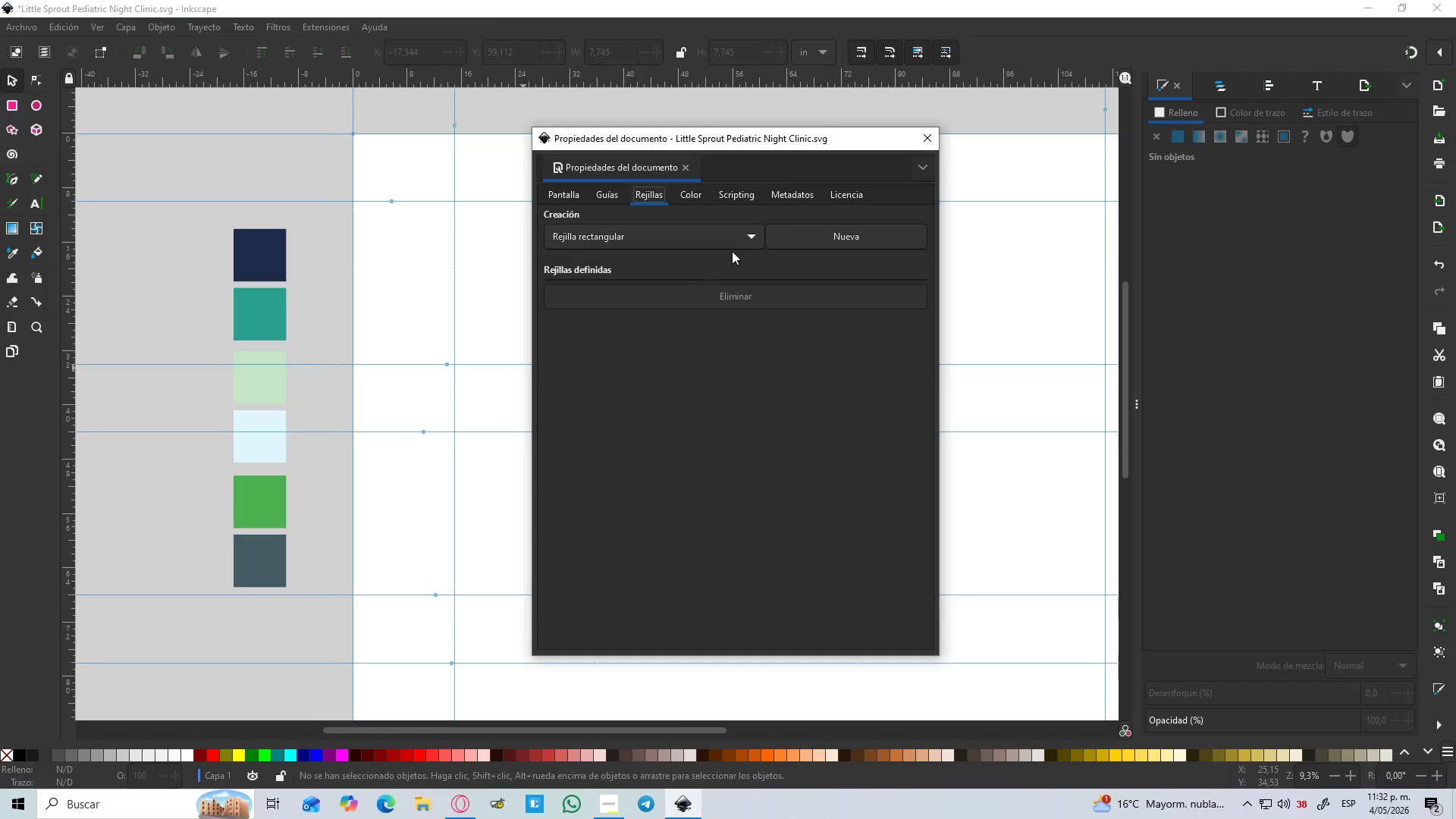 
left_click([607, 191])
 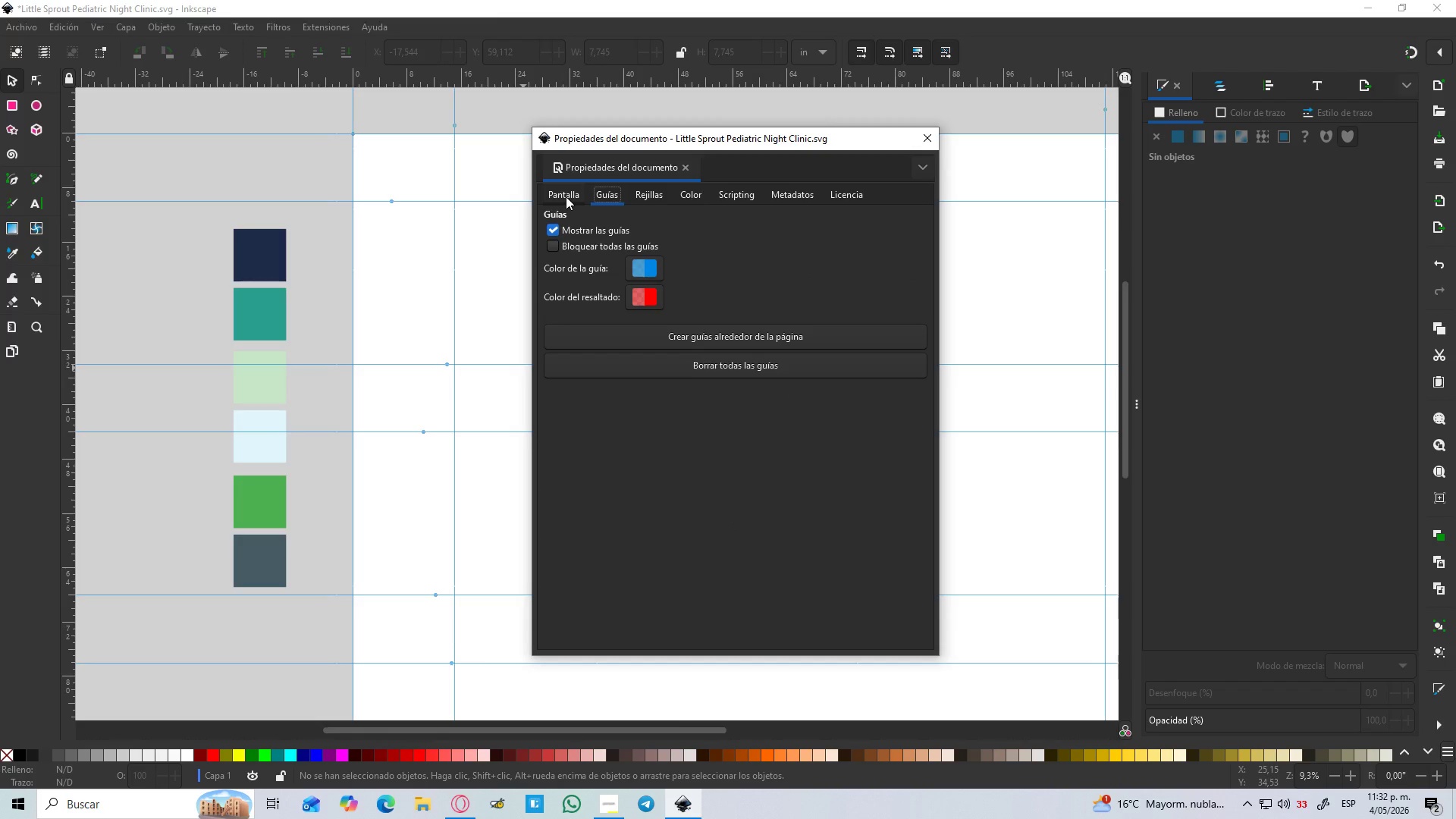 
left_click([566, 196])
 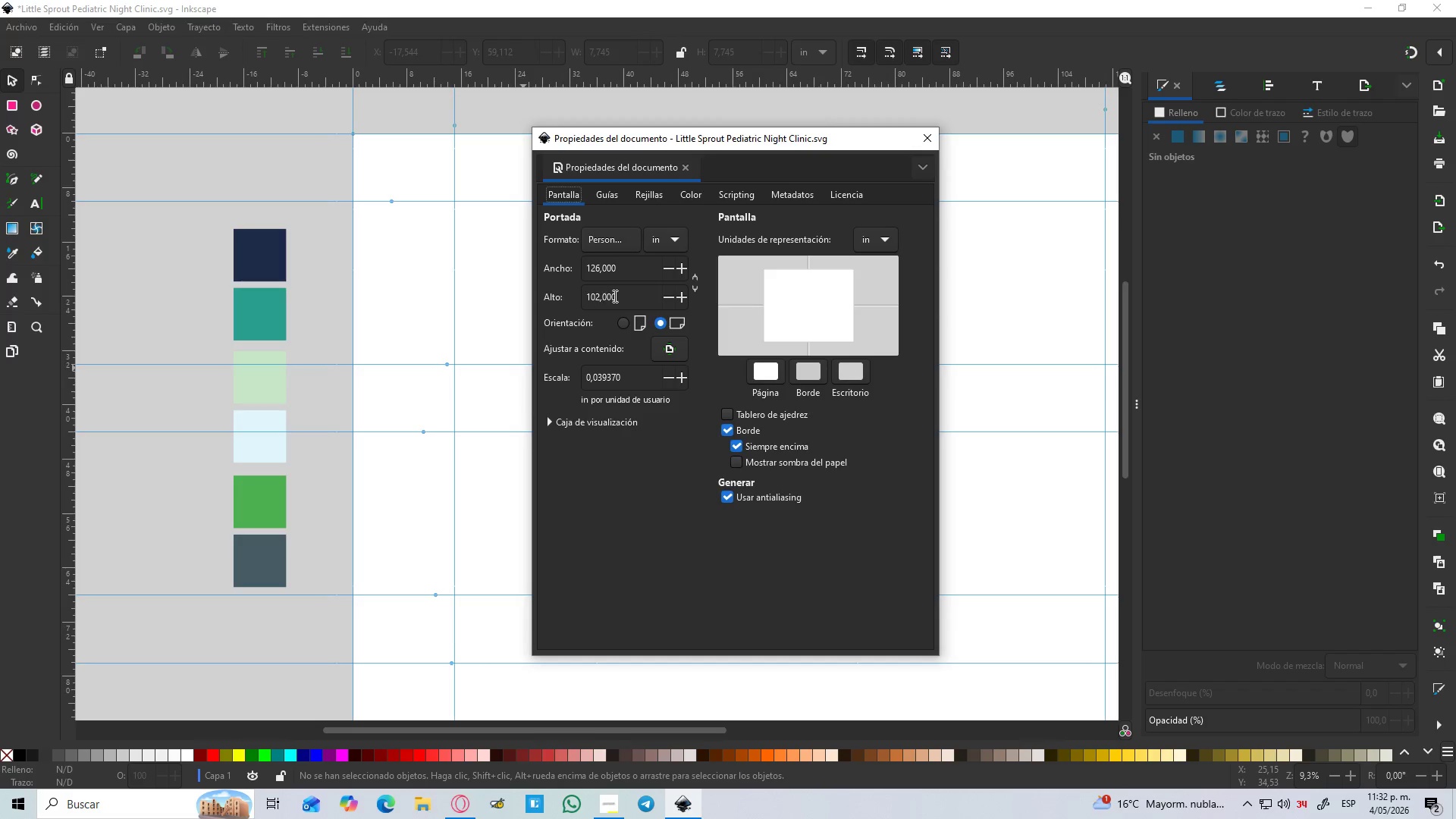 
left_click_drag(start_coordinate=[620, 296], to_coordinate=[535, 309])
 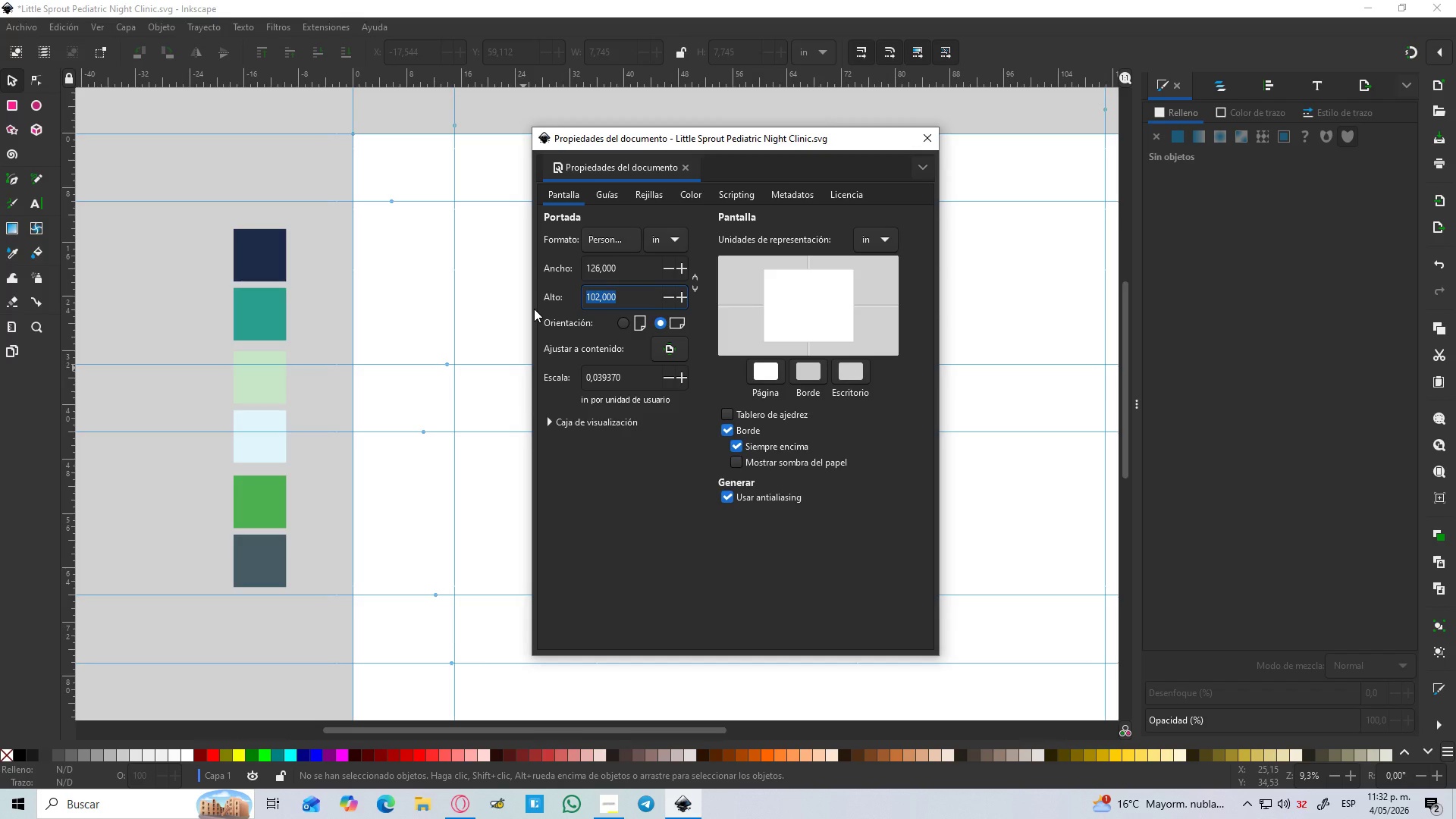 
key(Numpad7)
 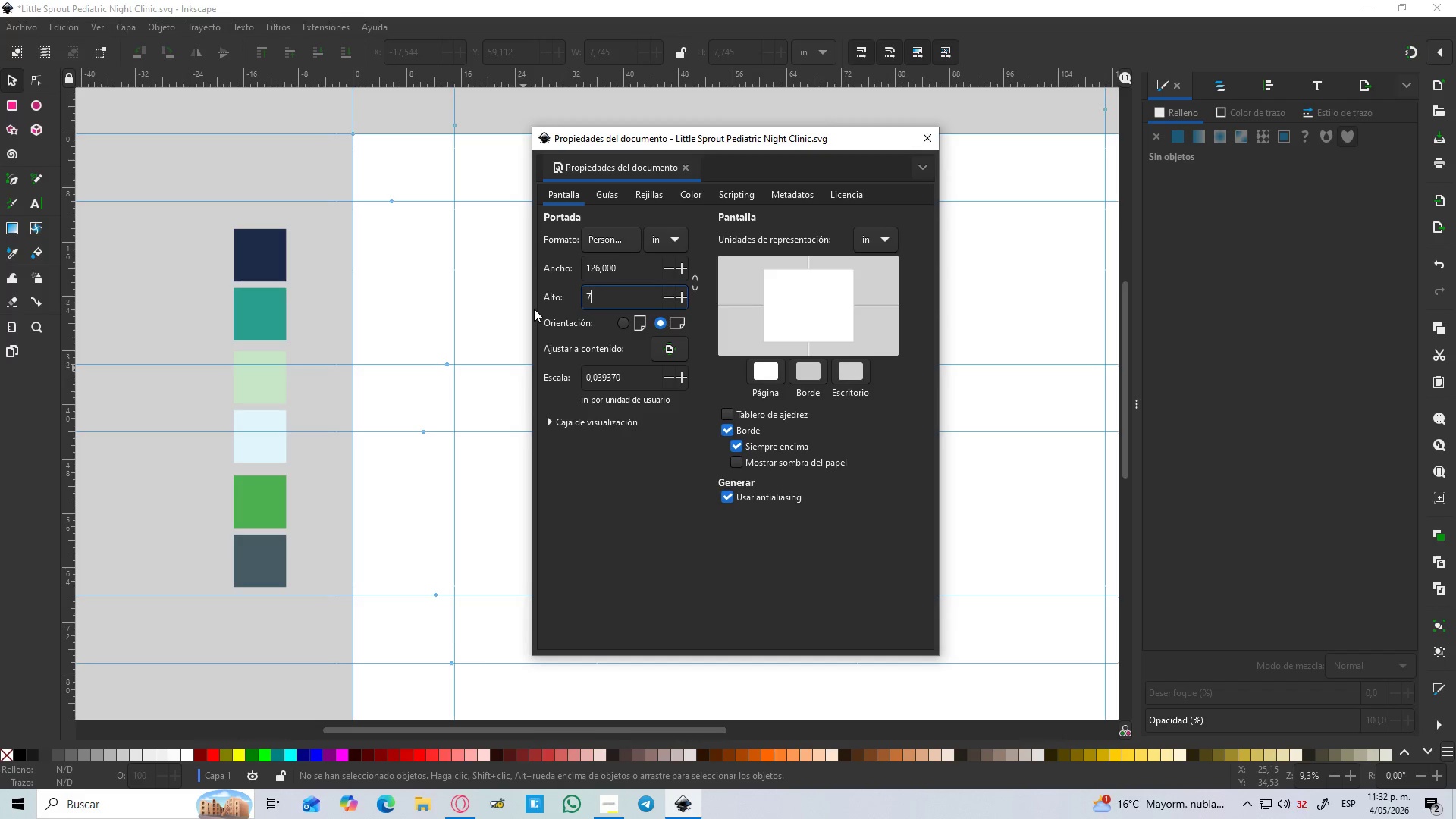 
key(Numpad8)
 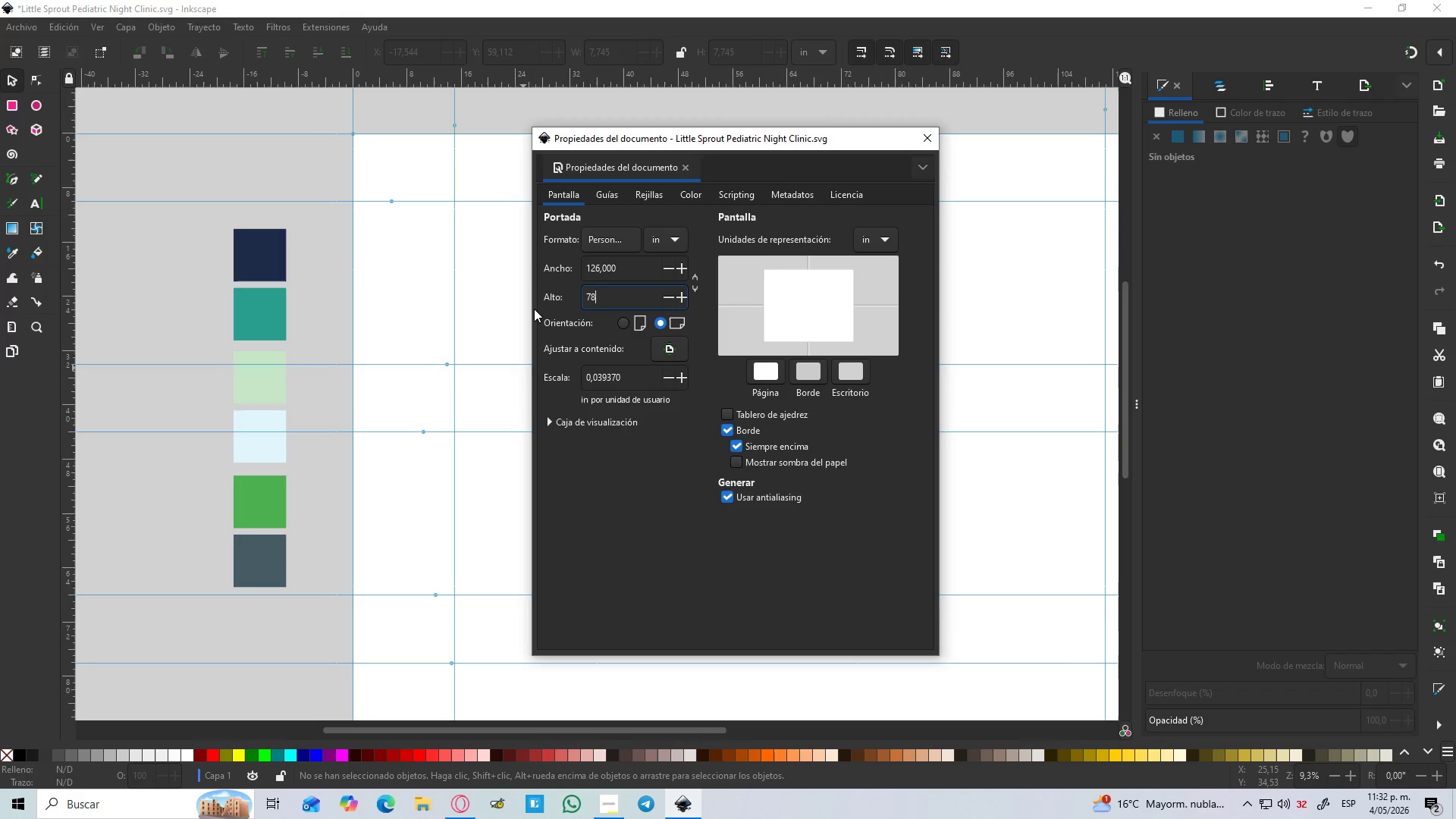 
key(Enter)
 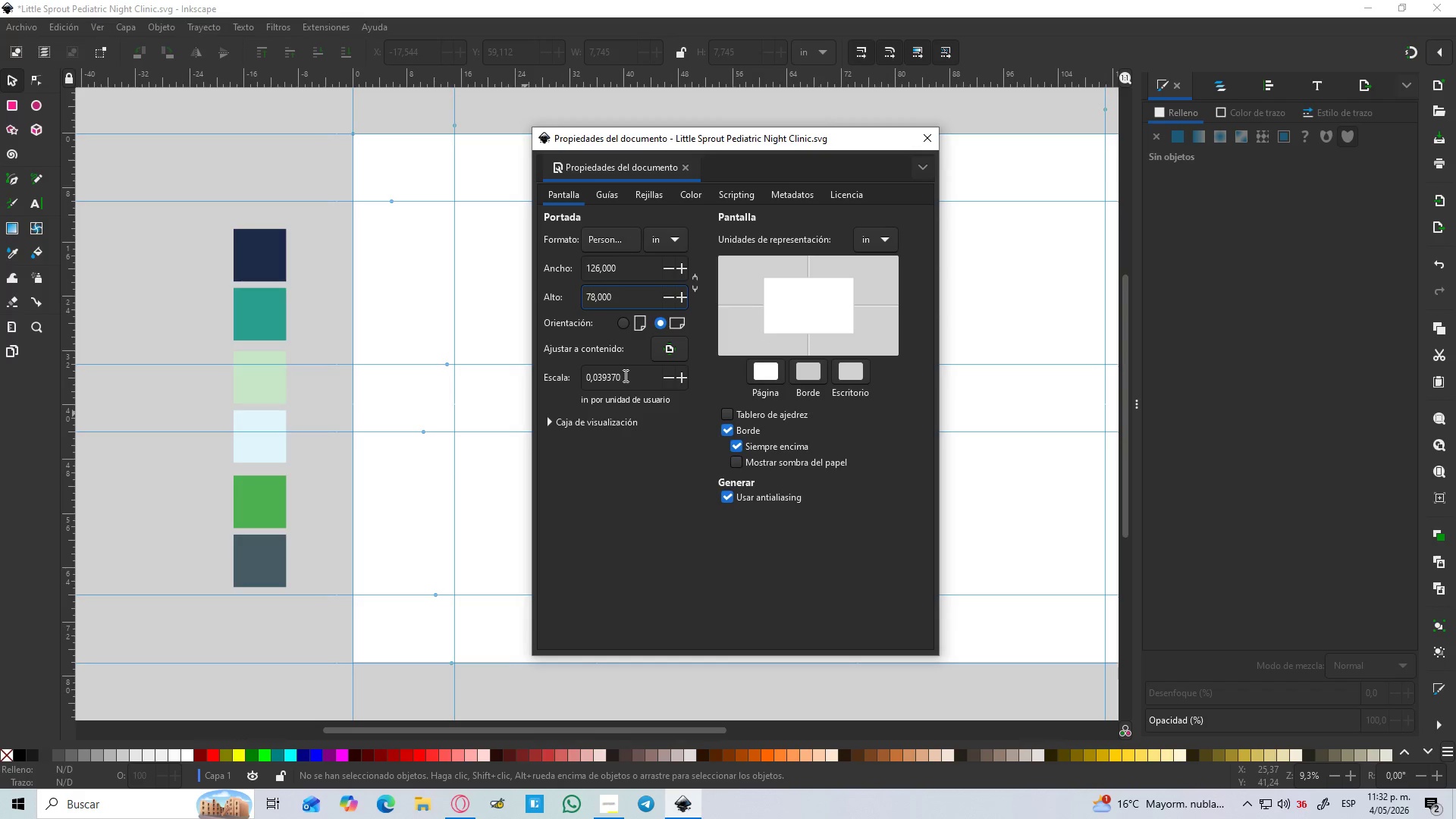 
hold_key(key=ControlLeft, duration=1.5)
scroll: coordinate [403, 555], scroll_direction: down, amount: 5.0
 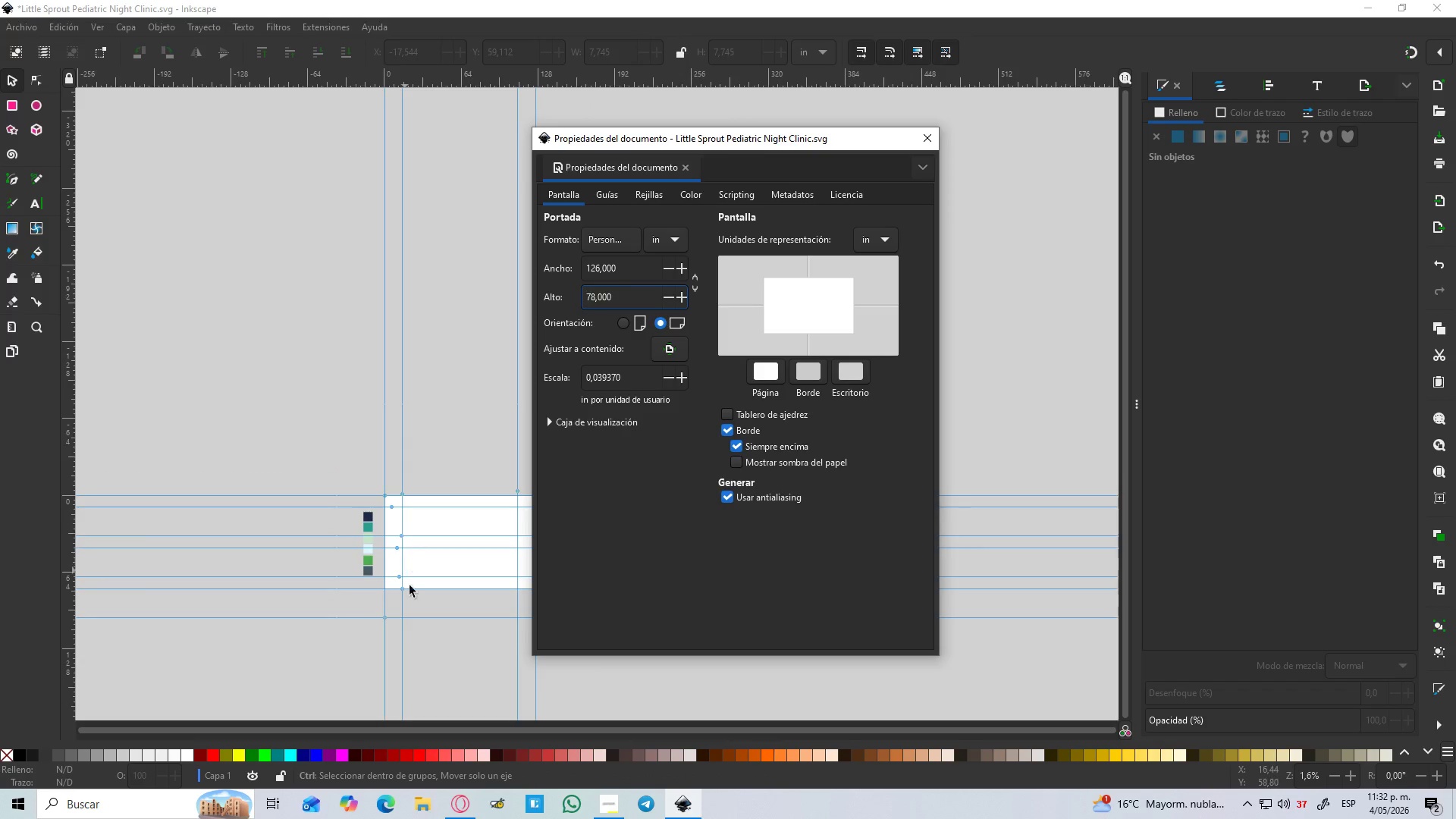 
hold_key(key=ControlLeft, duration=0.75)
scroll: coordinate [413, 595], scroll_direction: up, amount: 3.0
 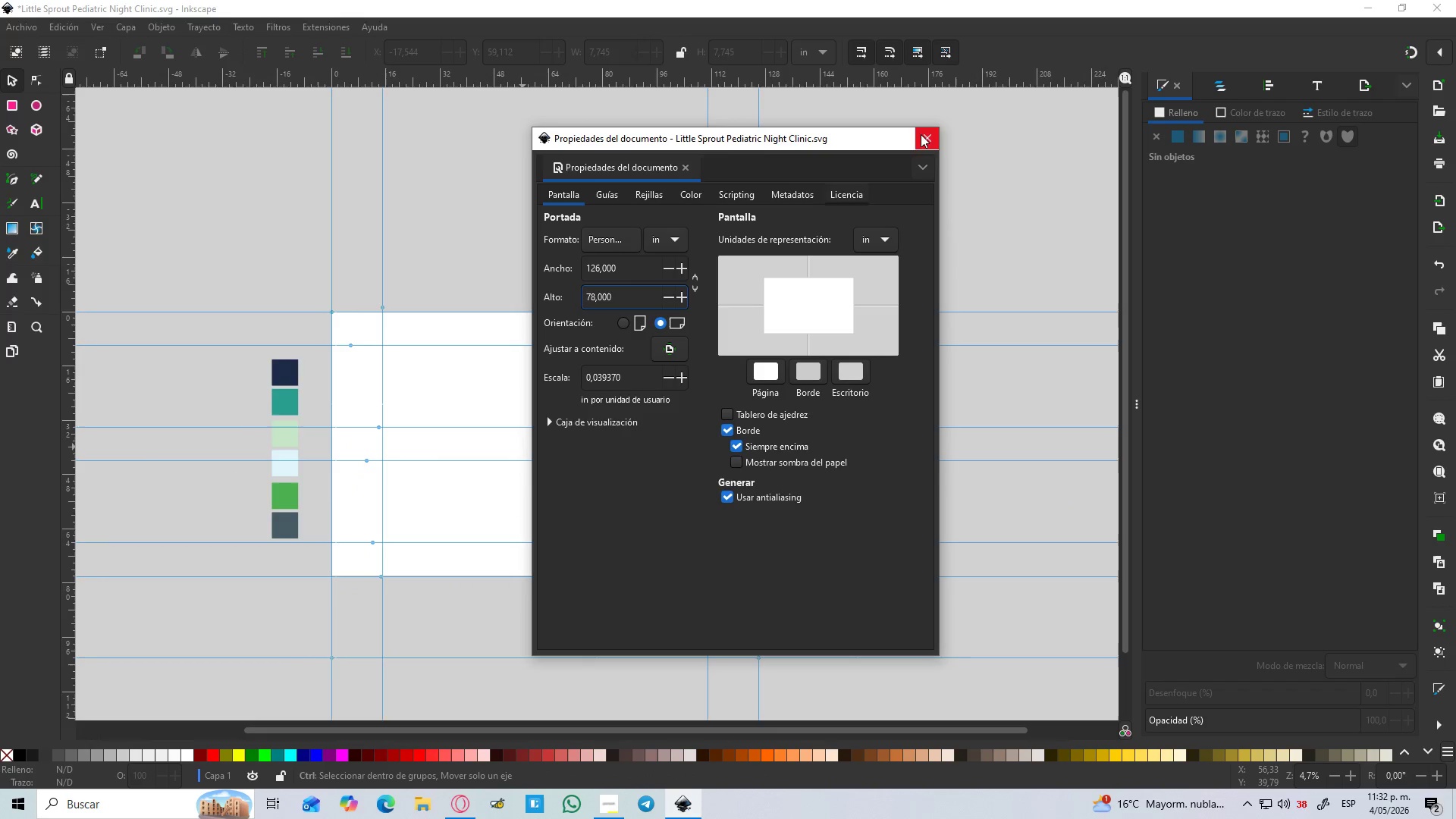 
left_click([930, 134])
 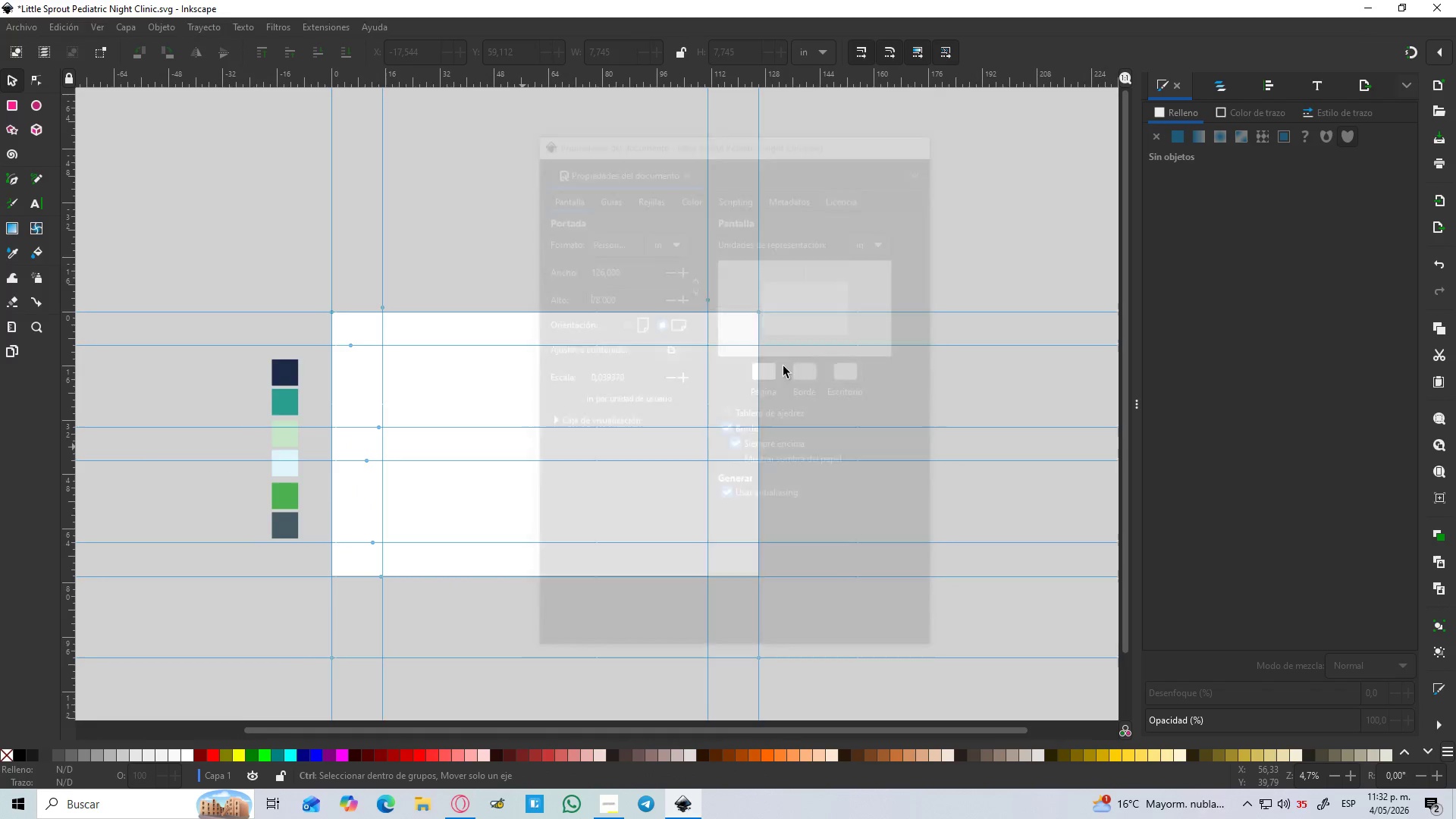 
scroll: coordinate [714, 452], scroll_direction: down, amount: 2.0
 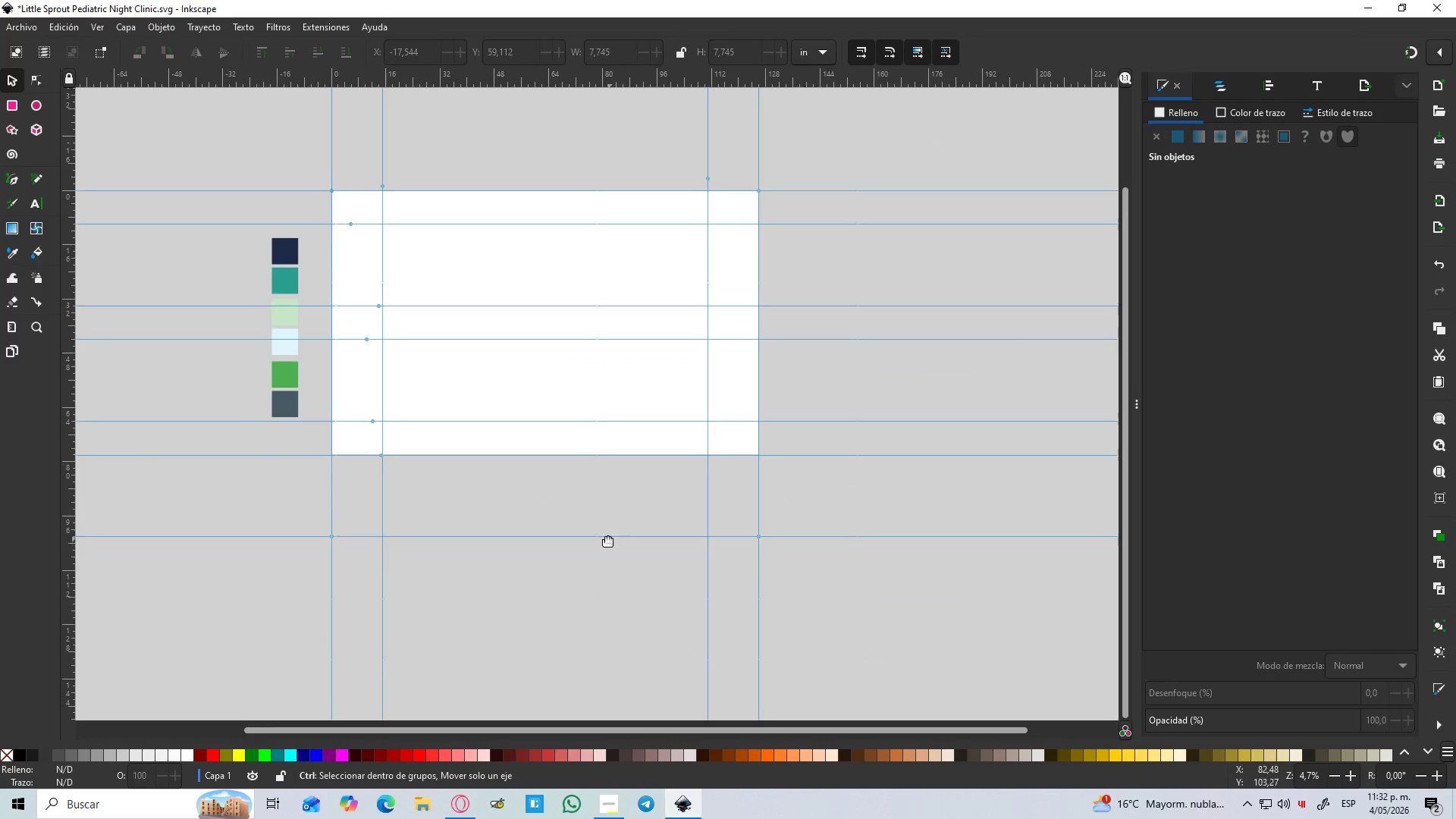 
left_click([607, 537])
 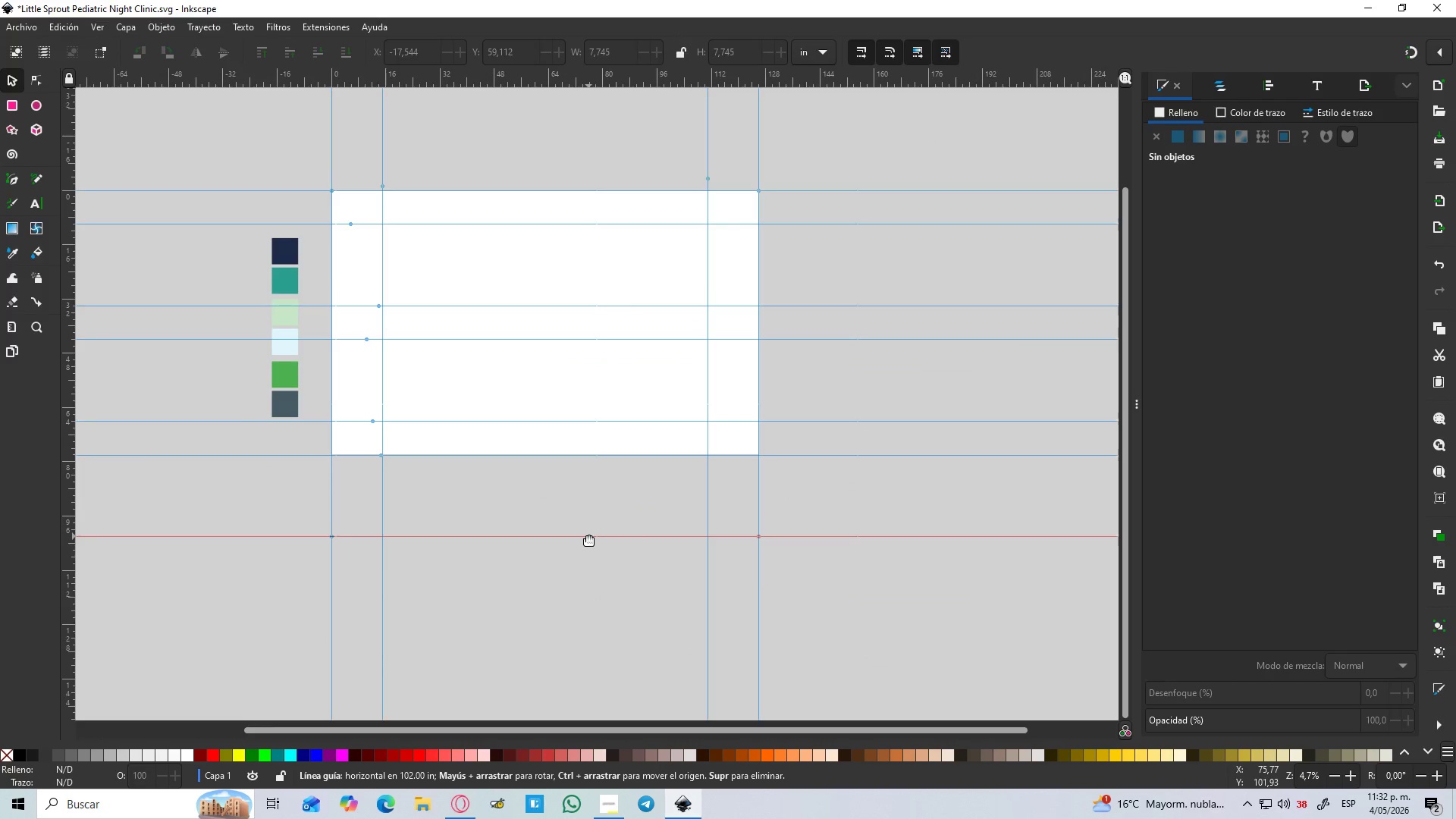 
key(Delete)
 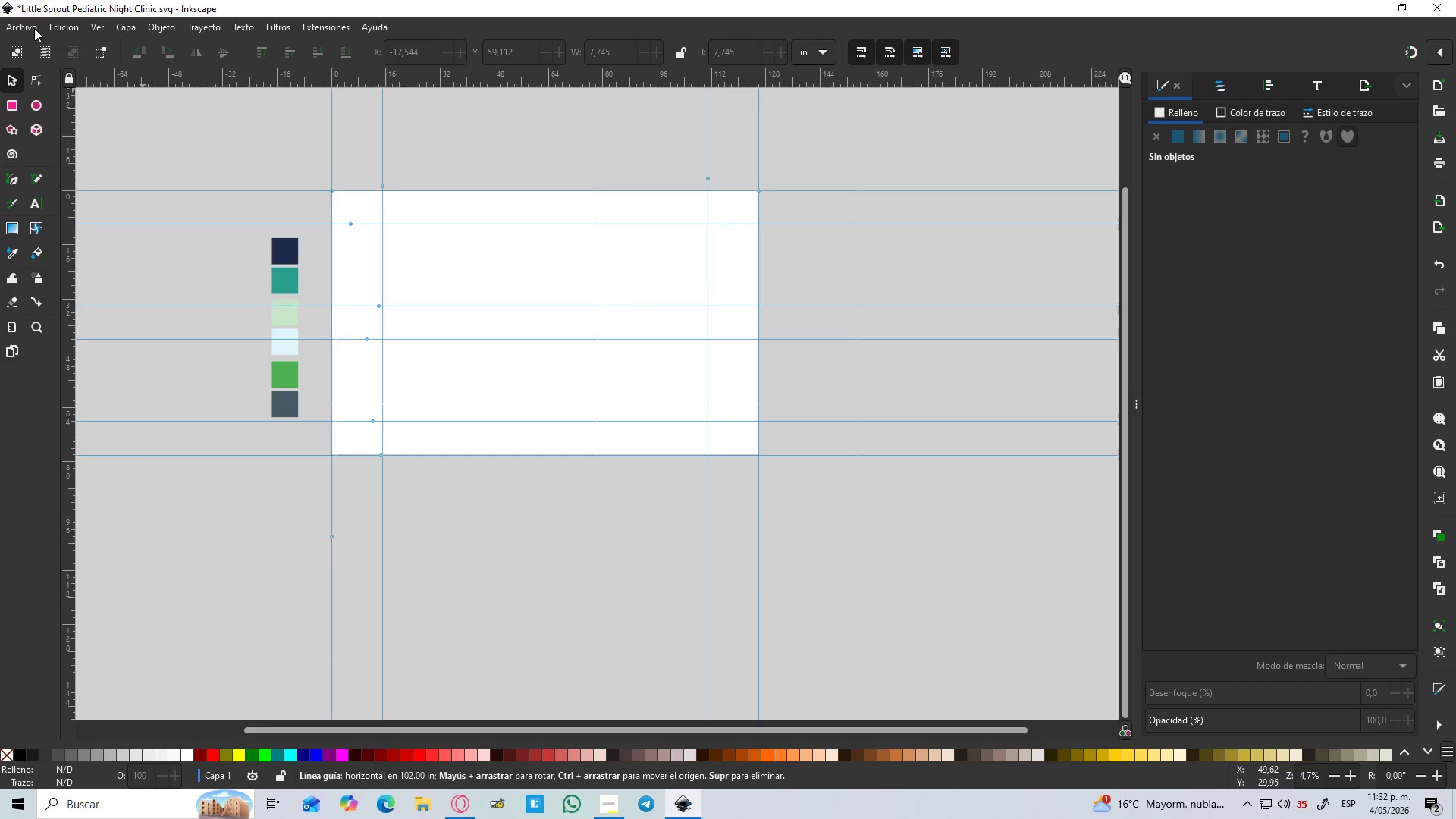 
left_click([67, 84])
 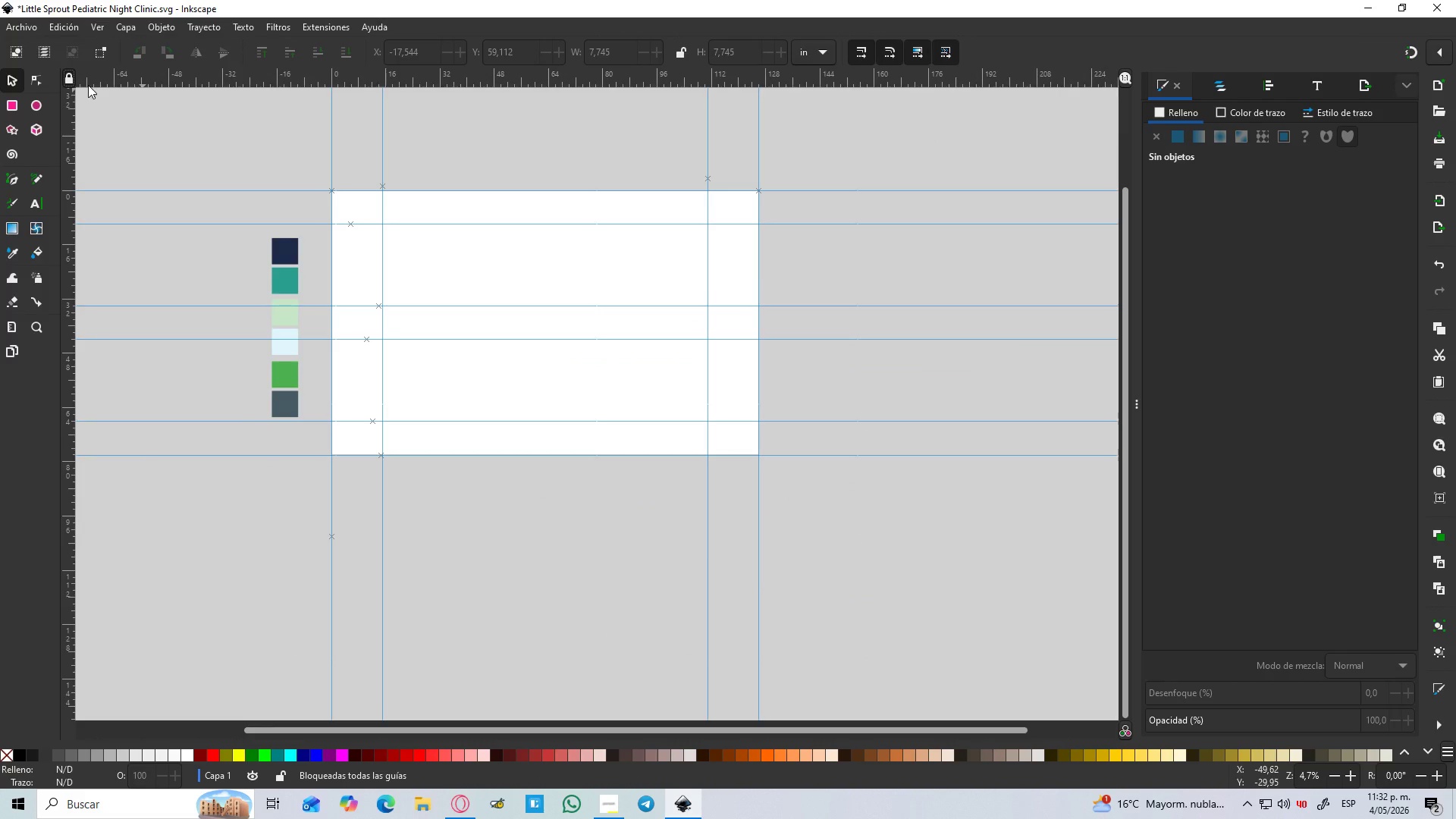 
key(Control+S)
 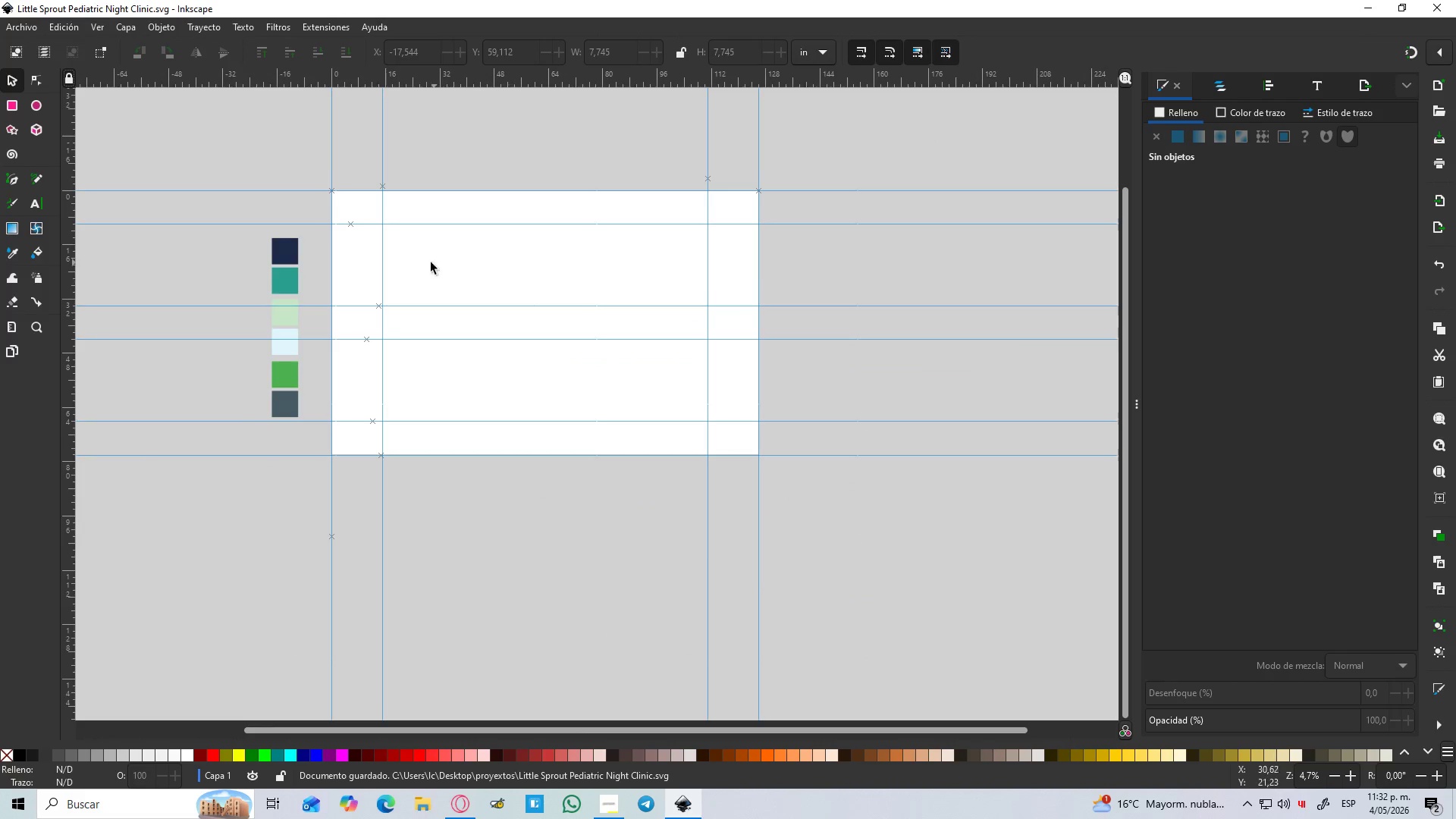 
hold_key(key=ControlLeft, duration=0.78)
scroll: coordinate [390, 246], scroll_direction: up, amount: 2.0
 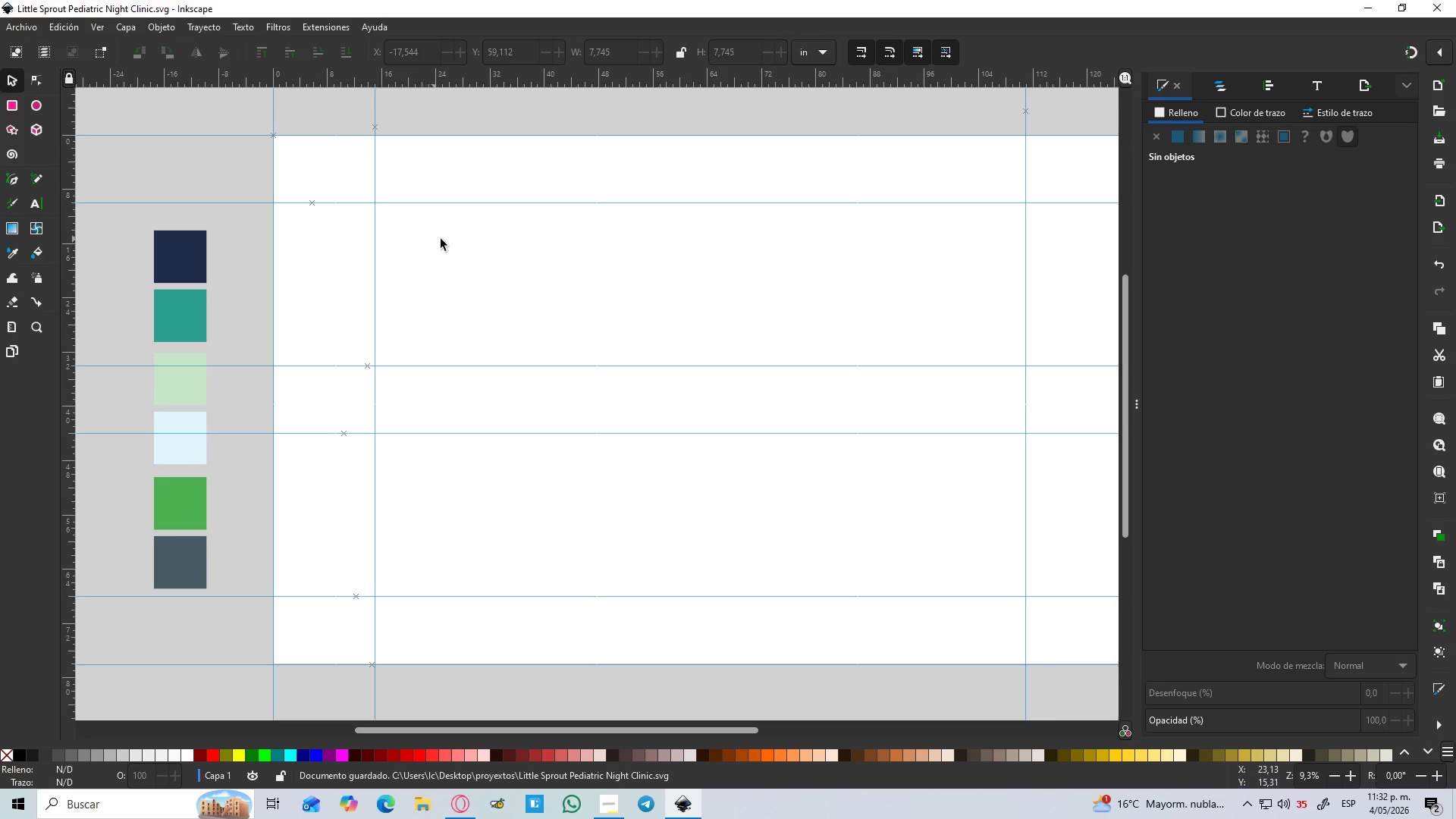 
hold_key(key=Space, duration=0.48)
 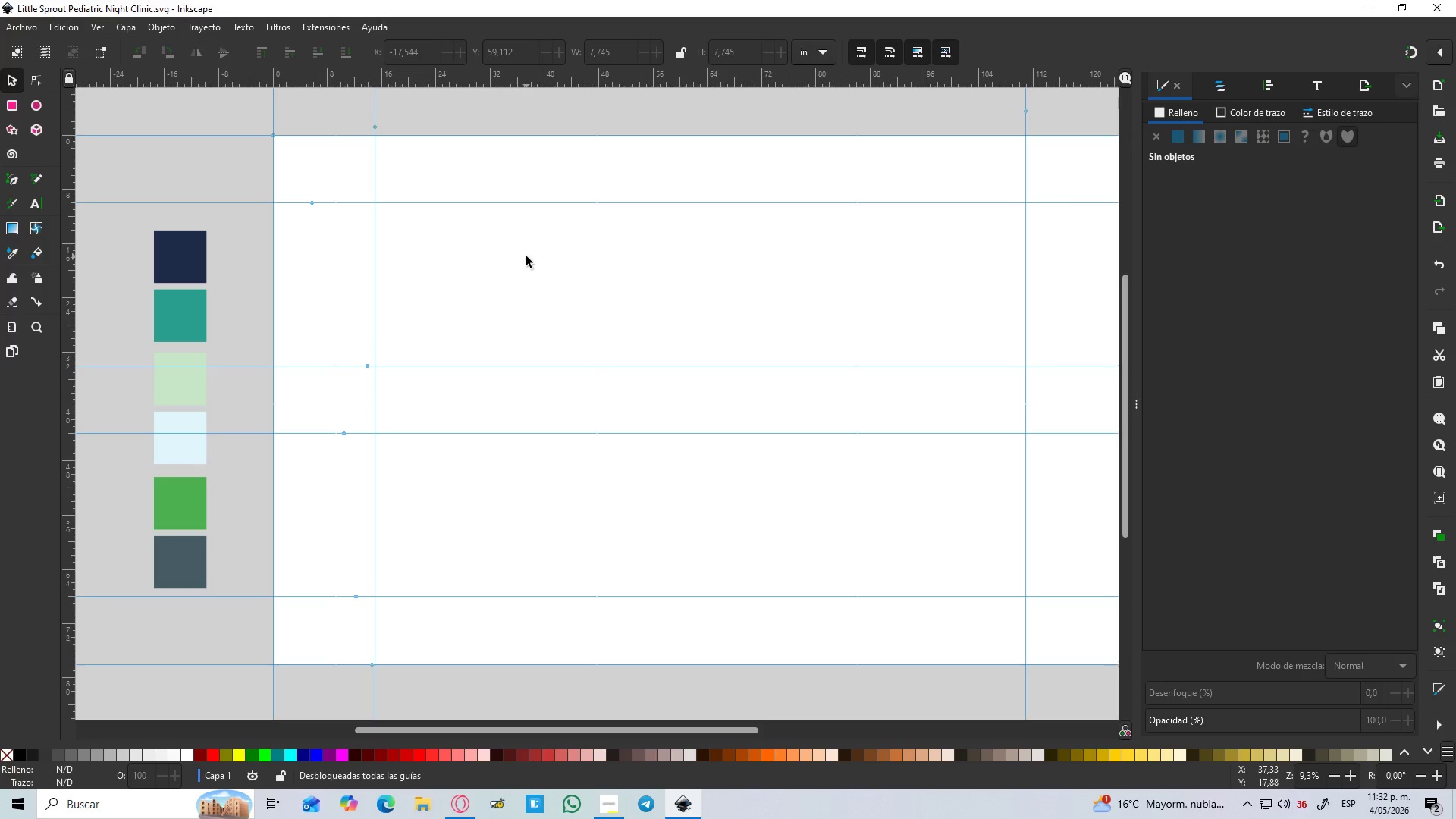 
left_click([526, 256])
 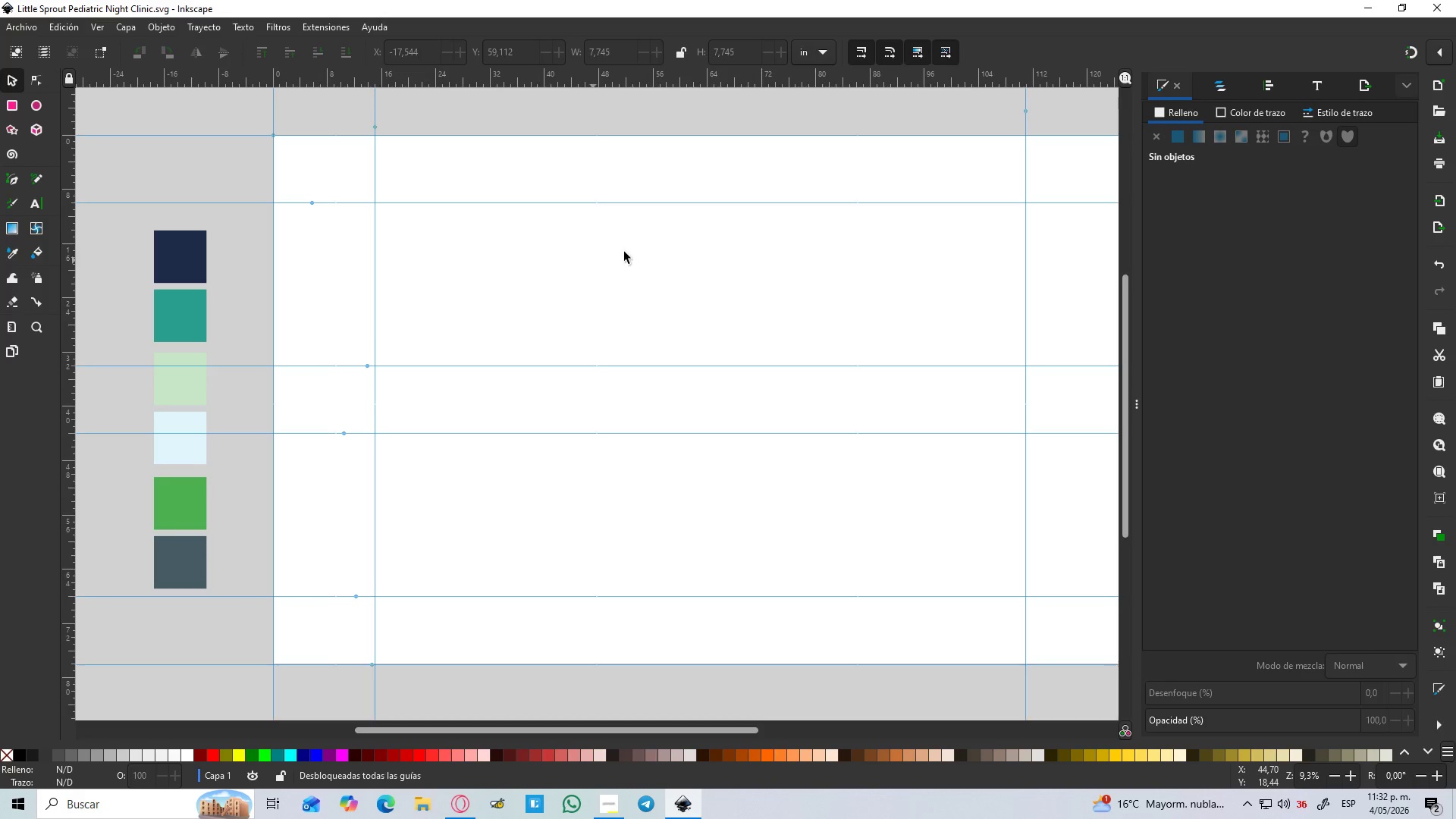 
hold_key(key=Space, duration=0.92)
 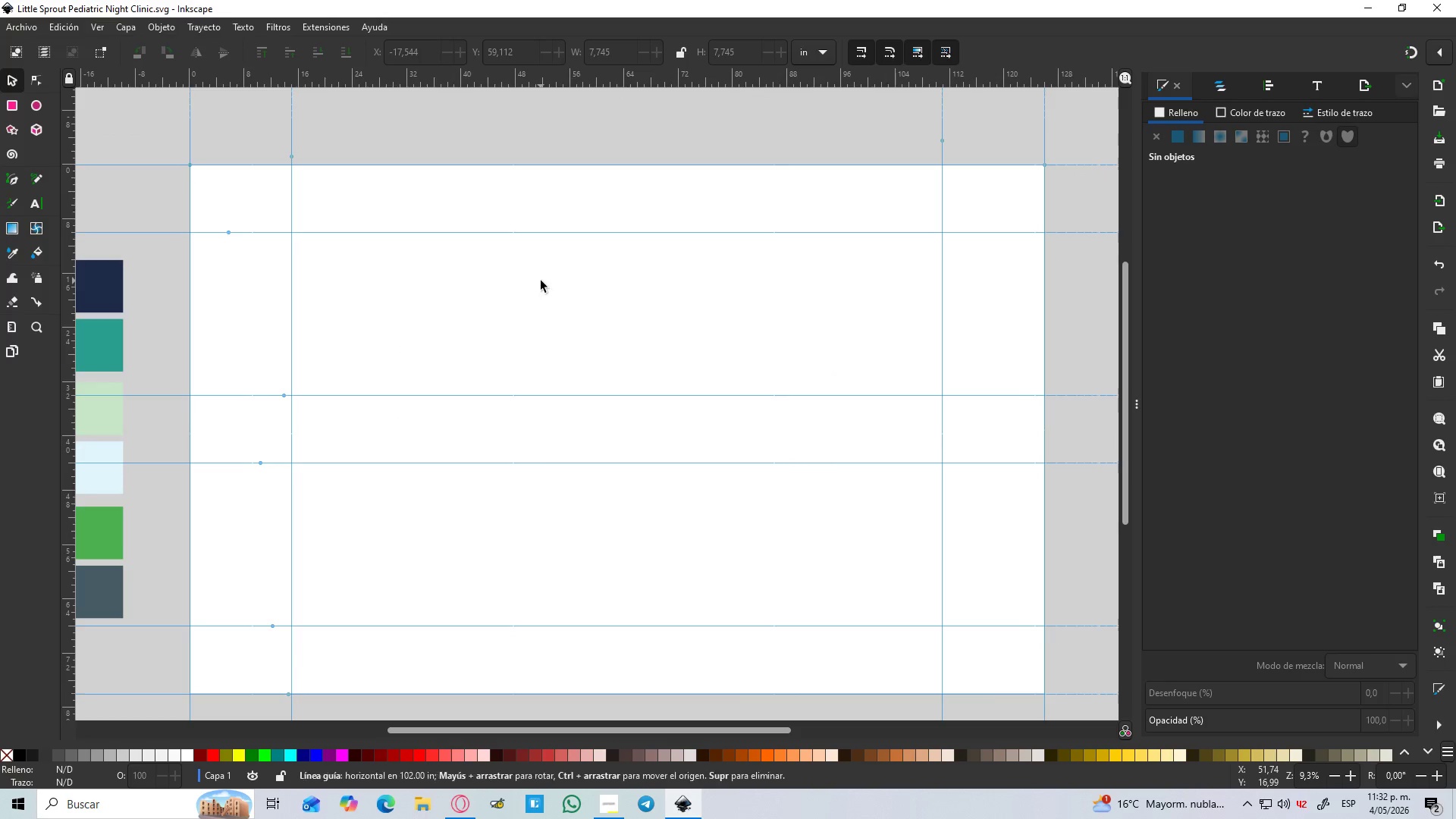 
hold_key(key=ControlLeft, duration=0.31)
scroll: coordinate [541, 281], scroll_direction: down, amount: 1.0